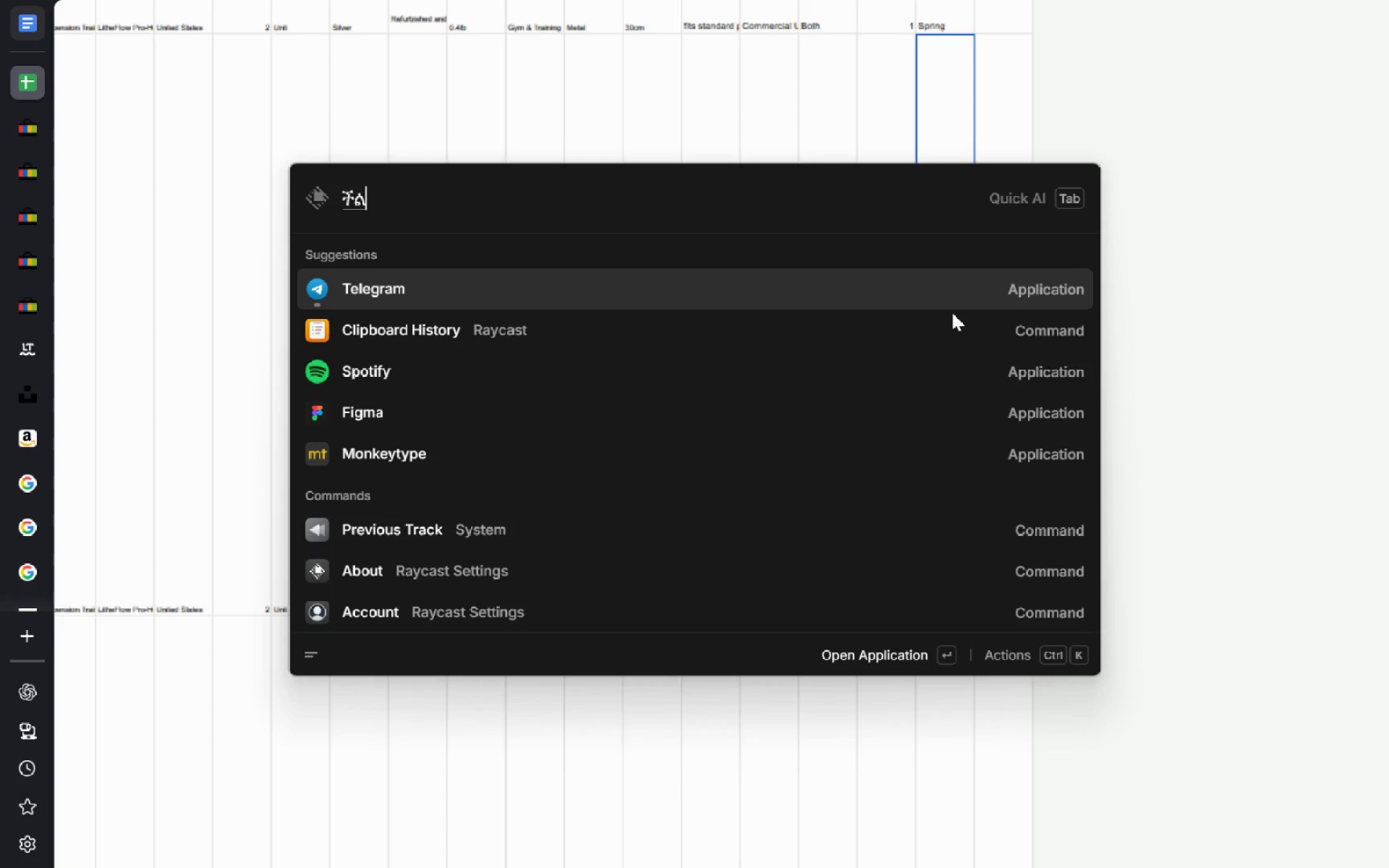 
key(ArrowDown)
 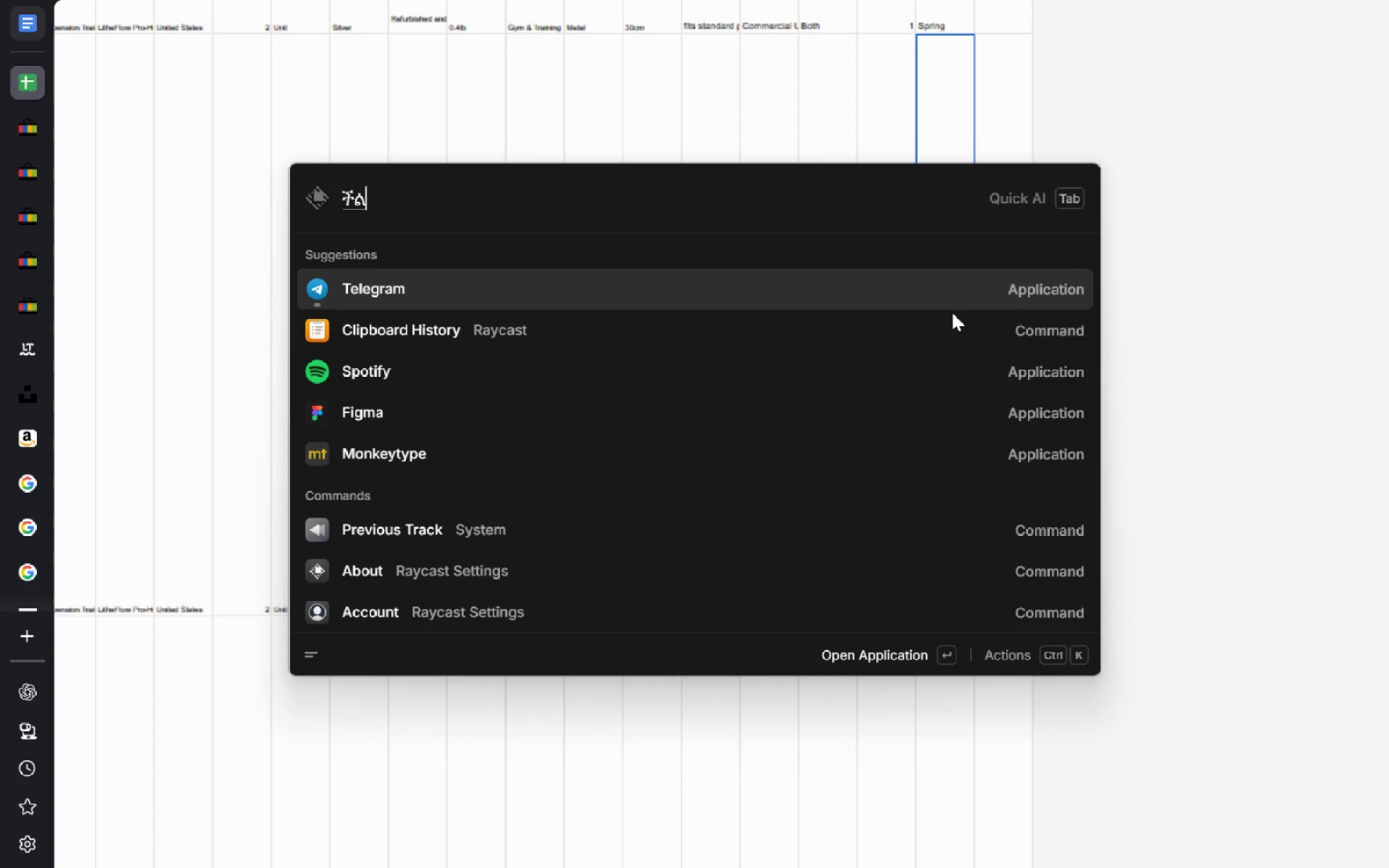 
key(ArrowDown)
 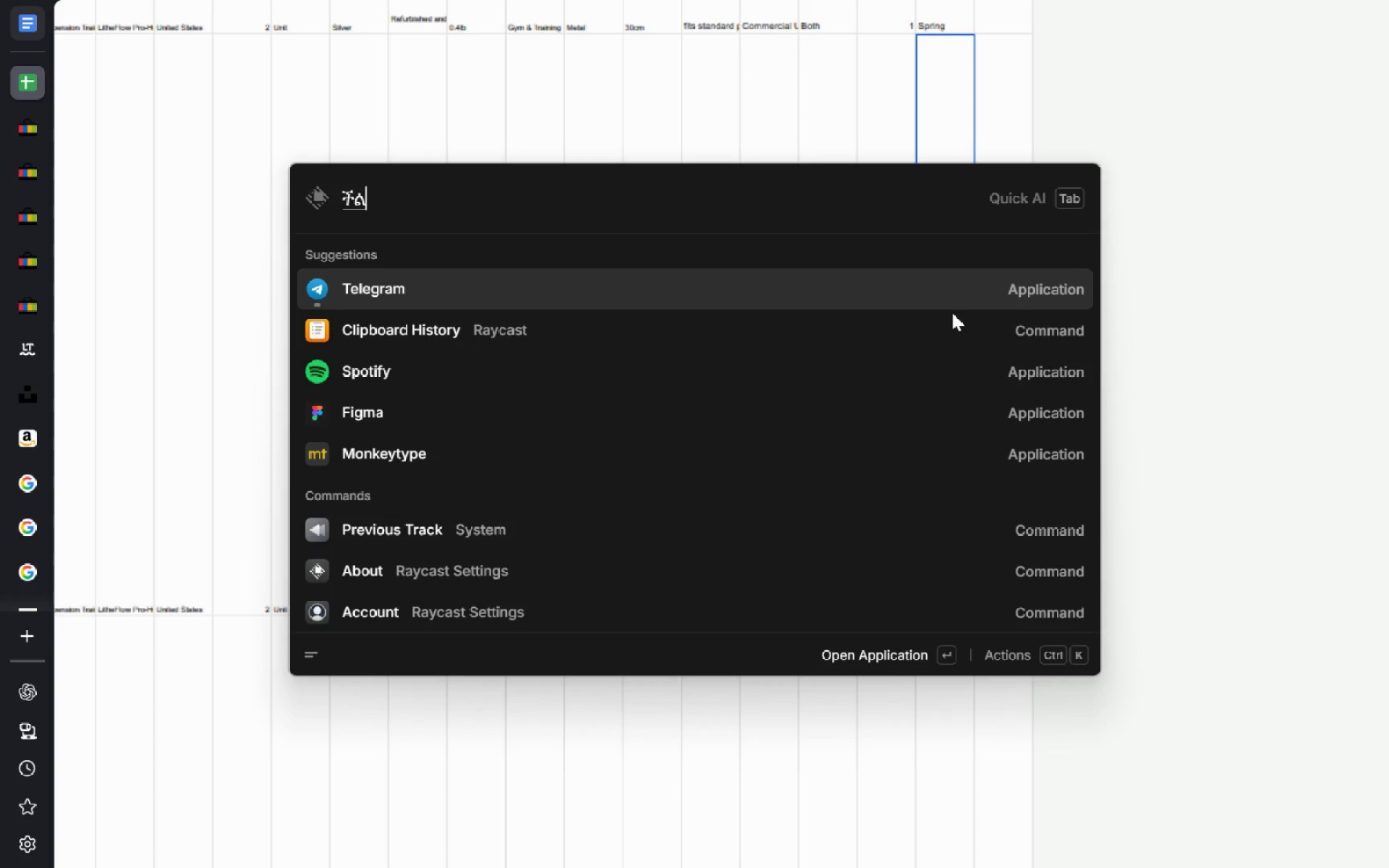 
key(ArrowUp)
 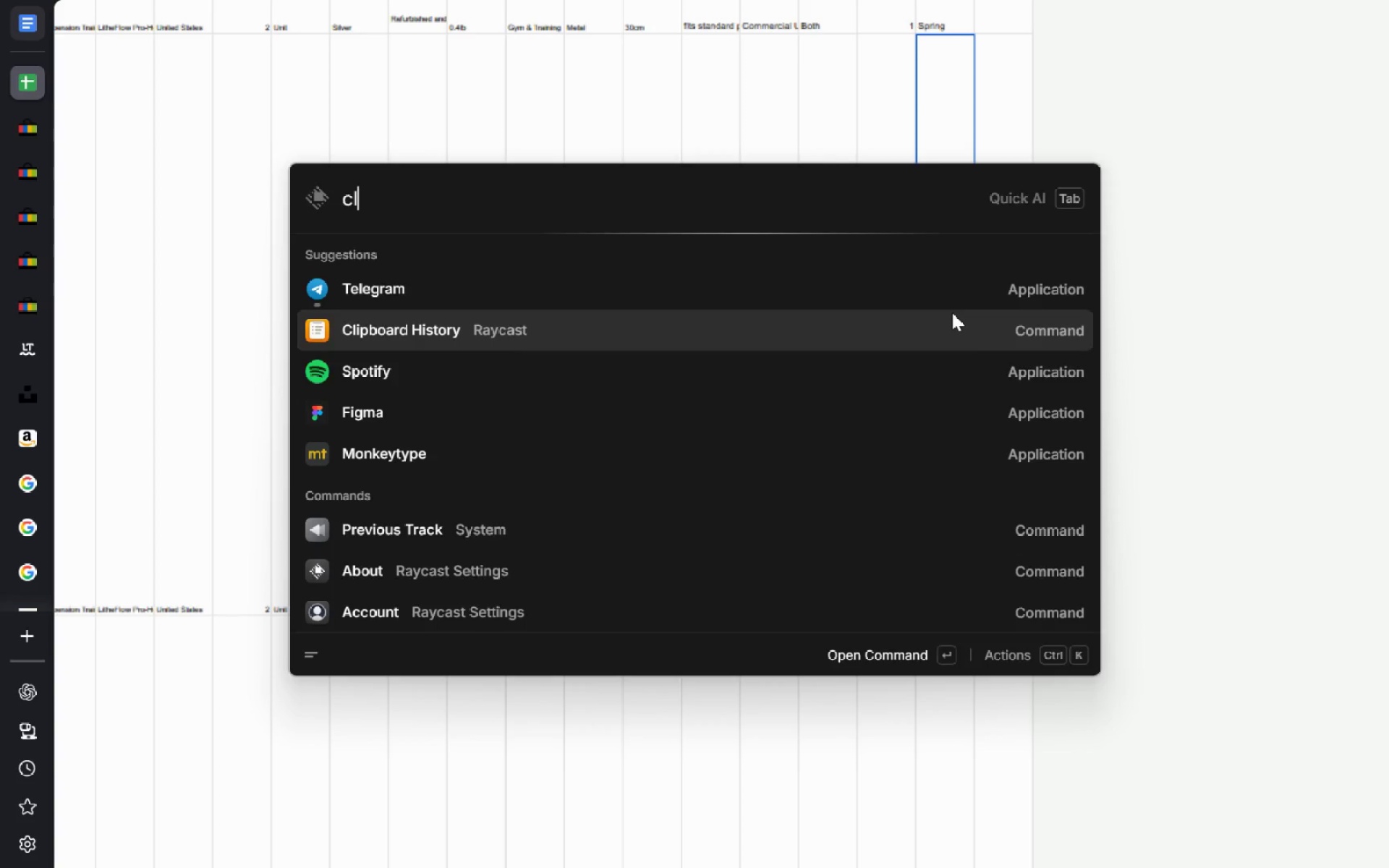 
key(Enter)
 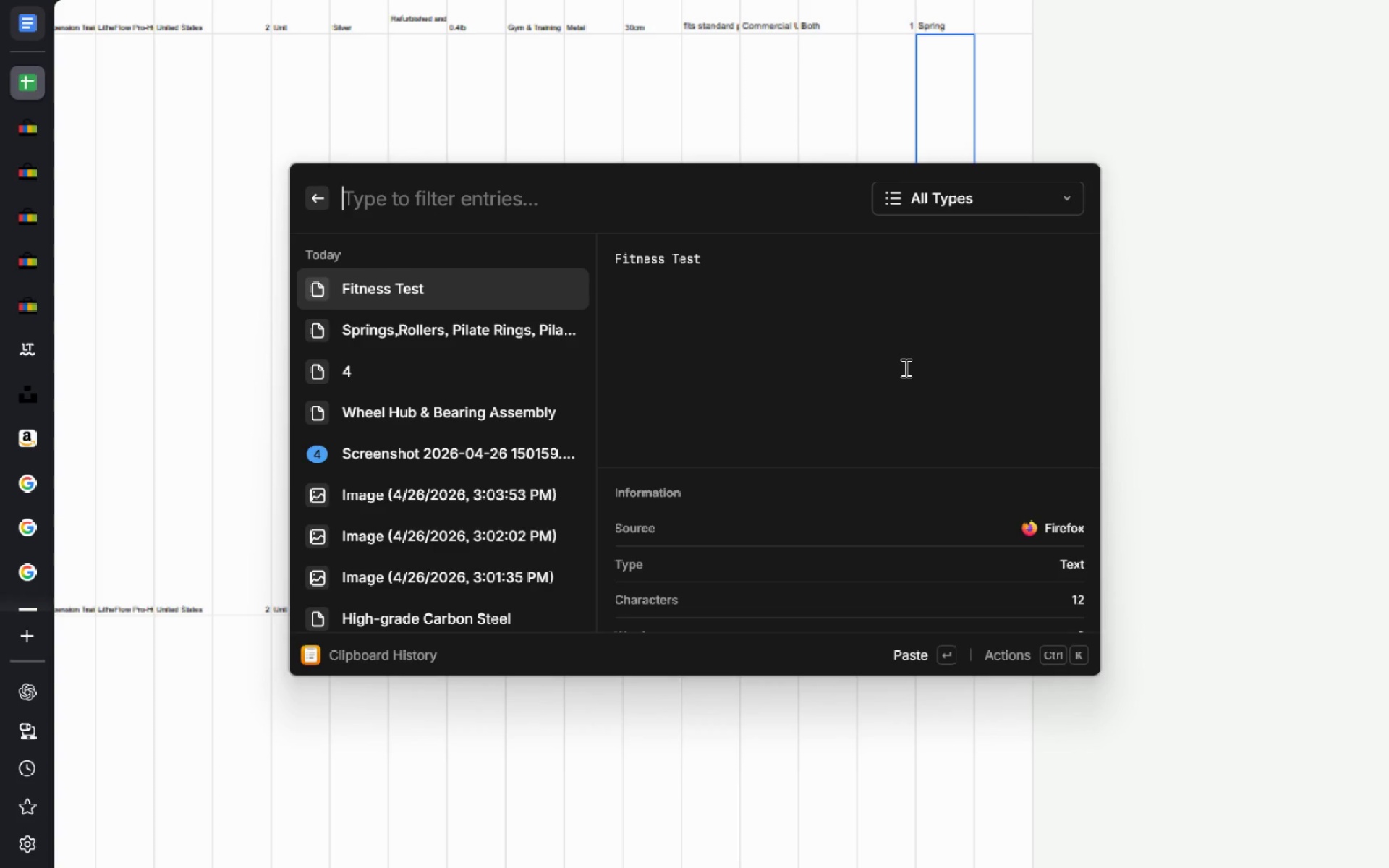 
left_click([493, 333])
 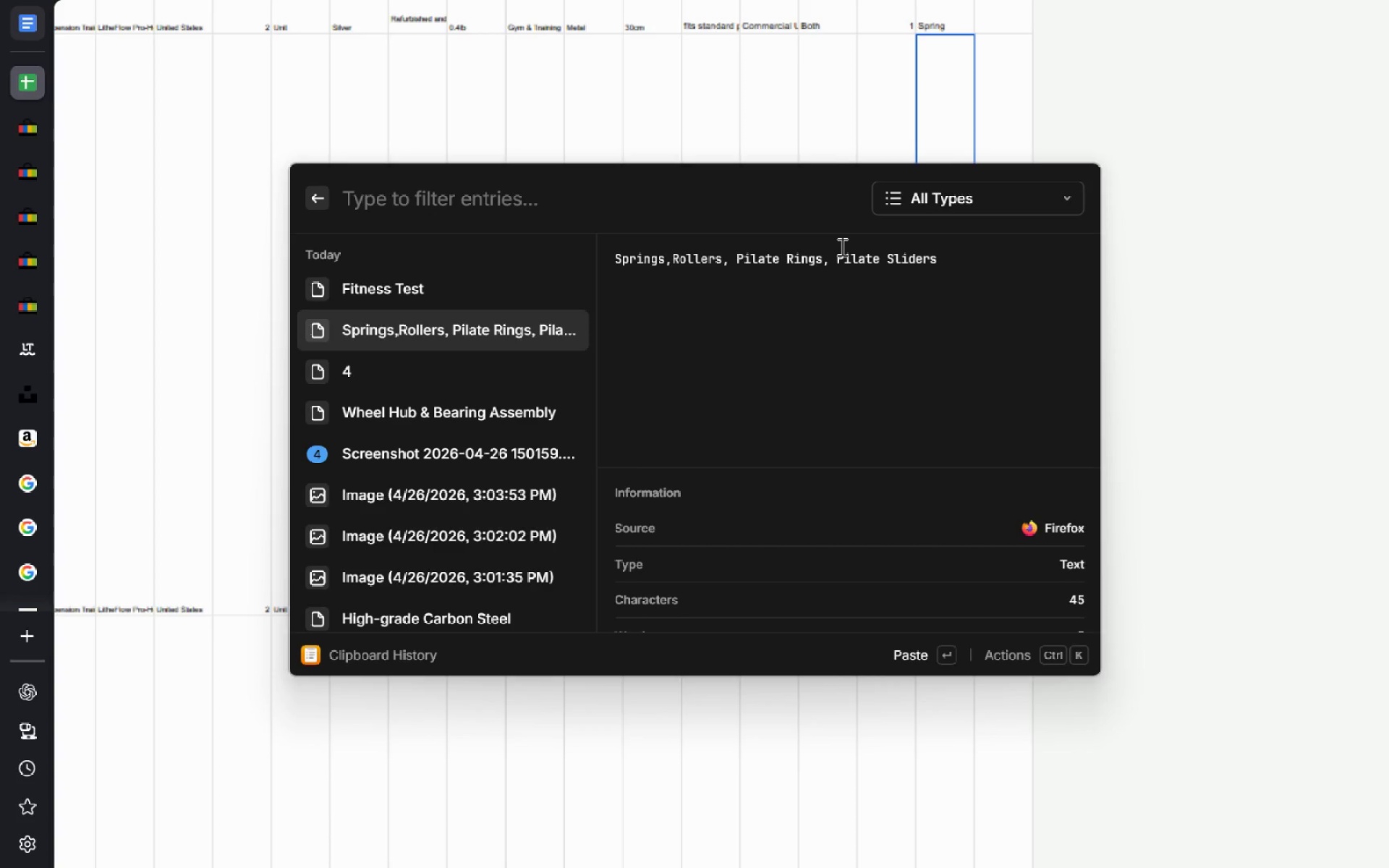 
left_click_drag(start_coordinate=[940, 250], to_coordinate=[604, 258])
 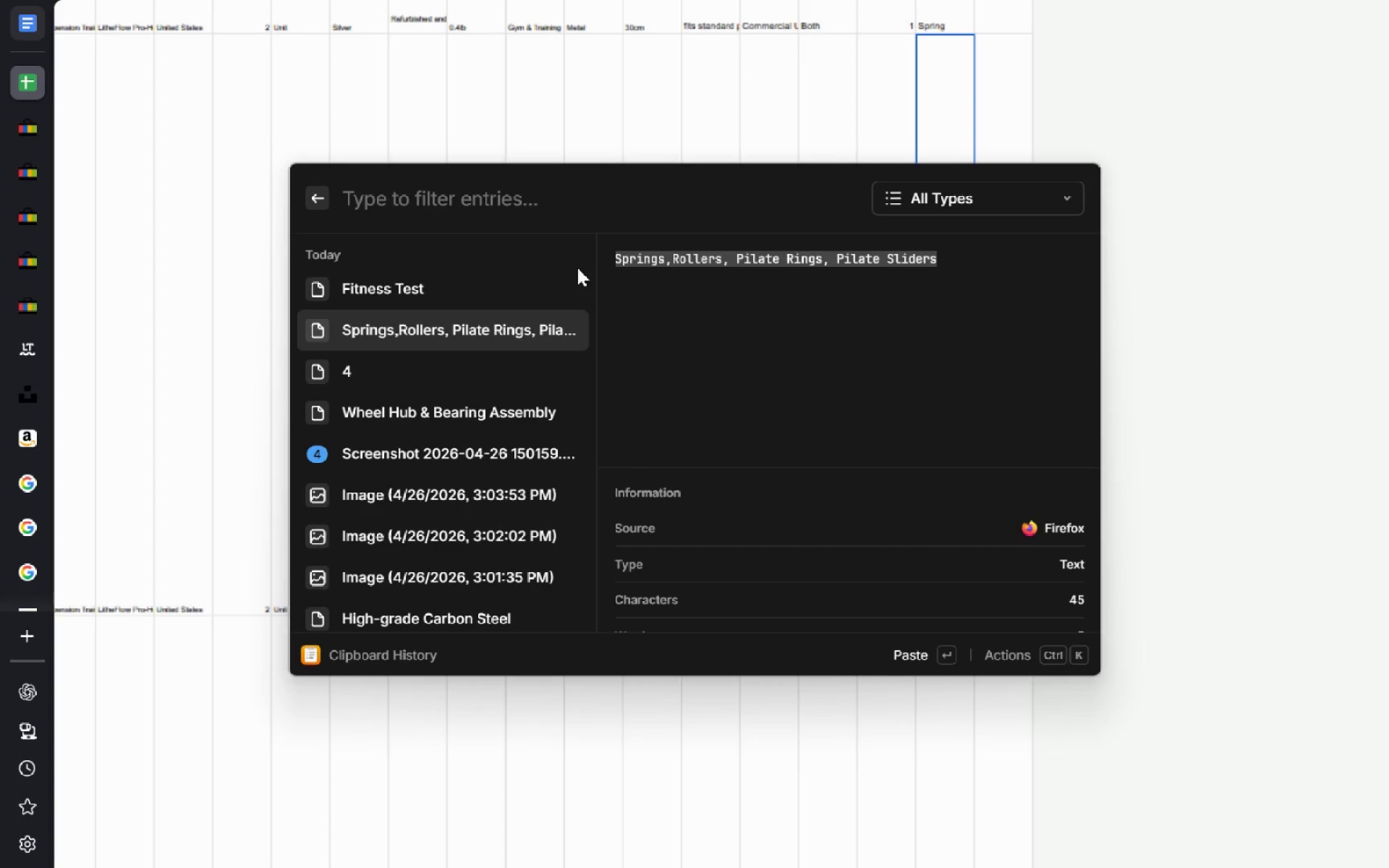 
key(Control+C)
 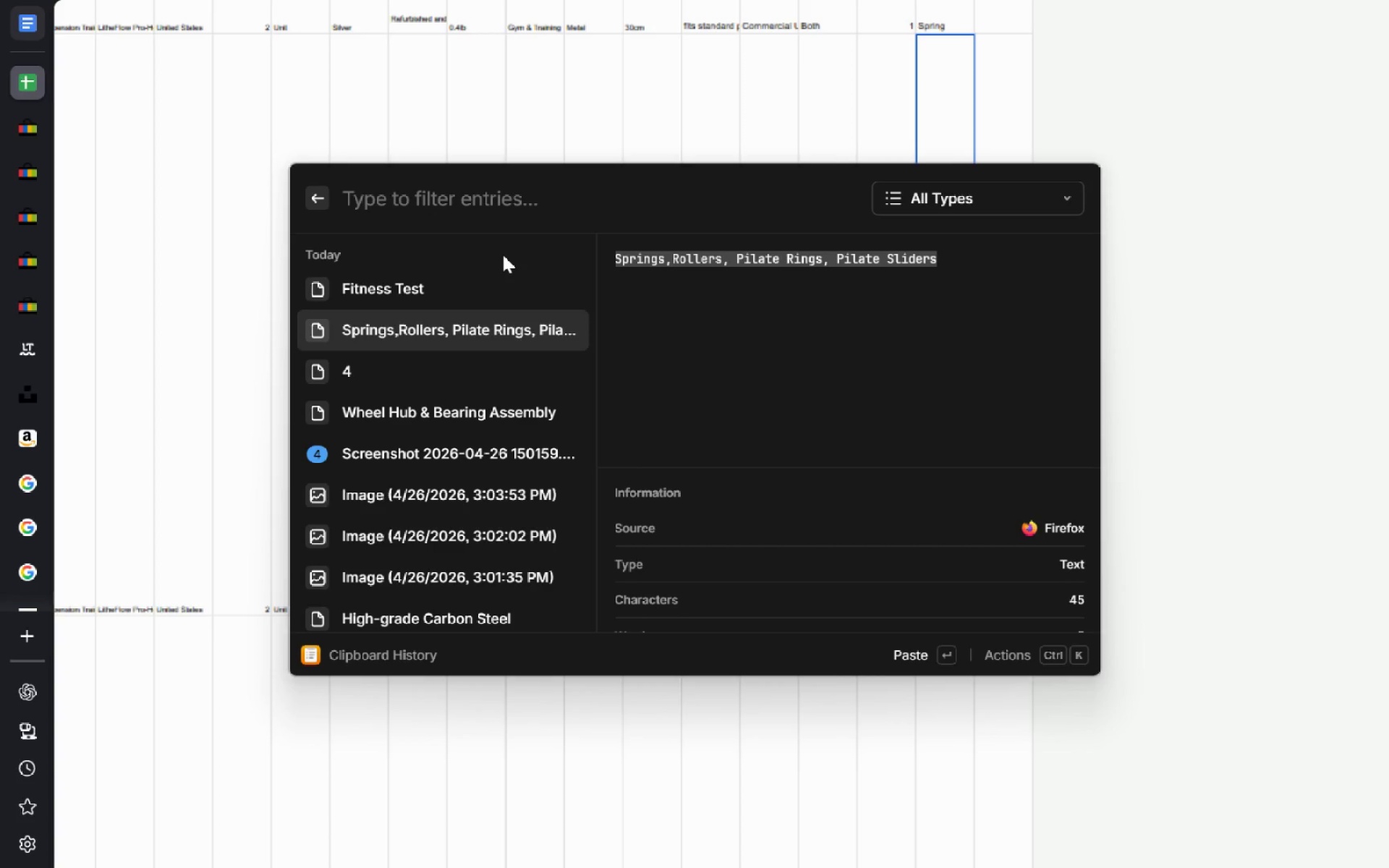 
key(Escape)
 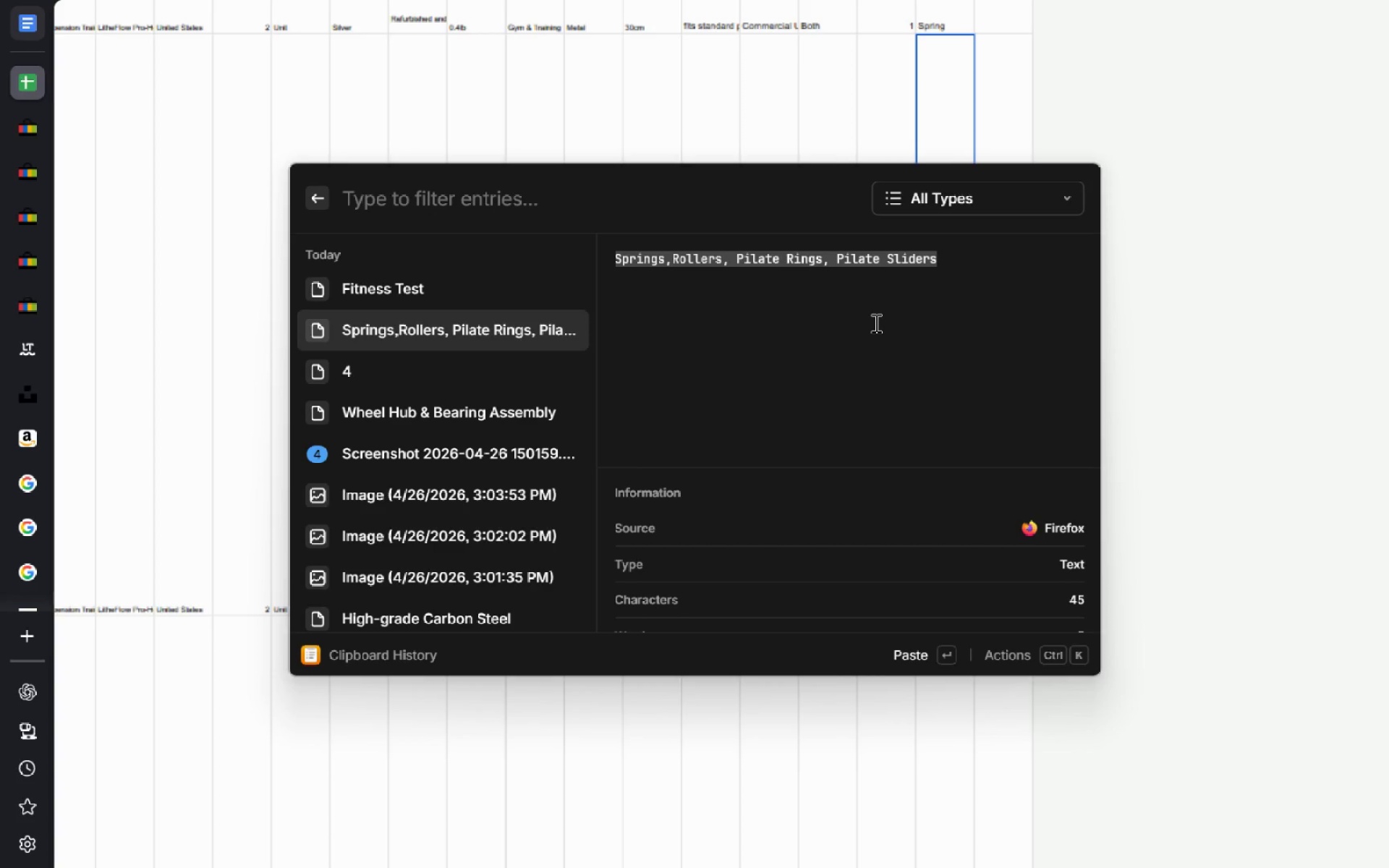 
key(Escape)
 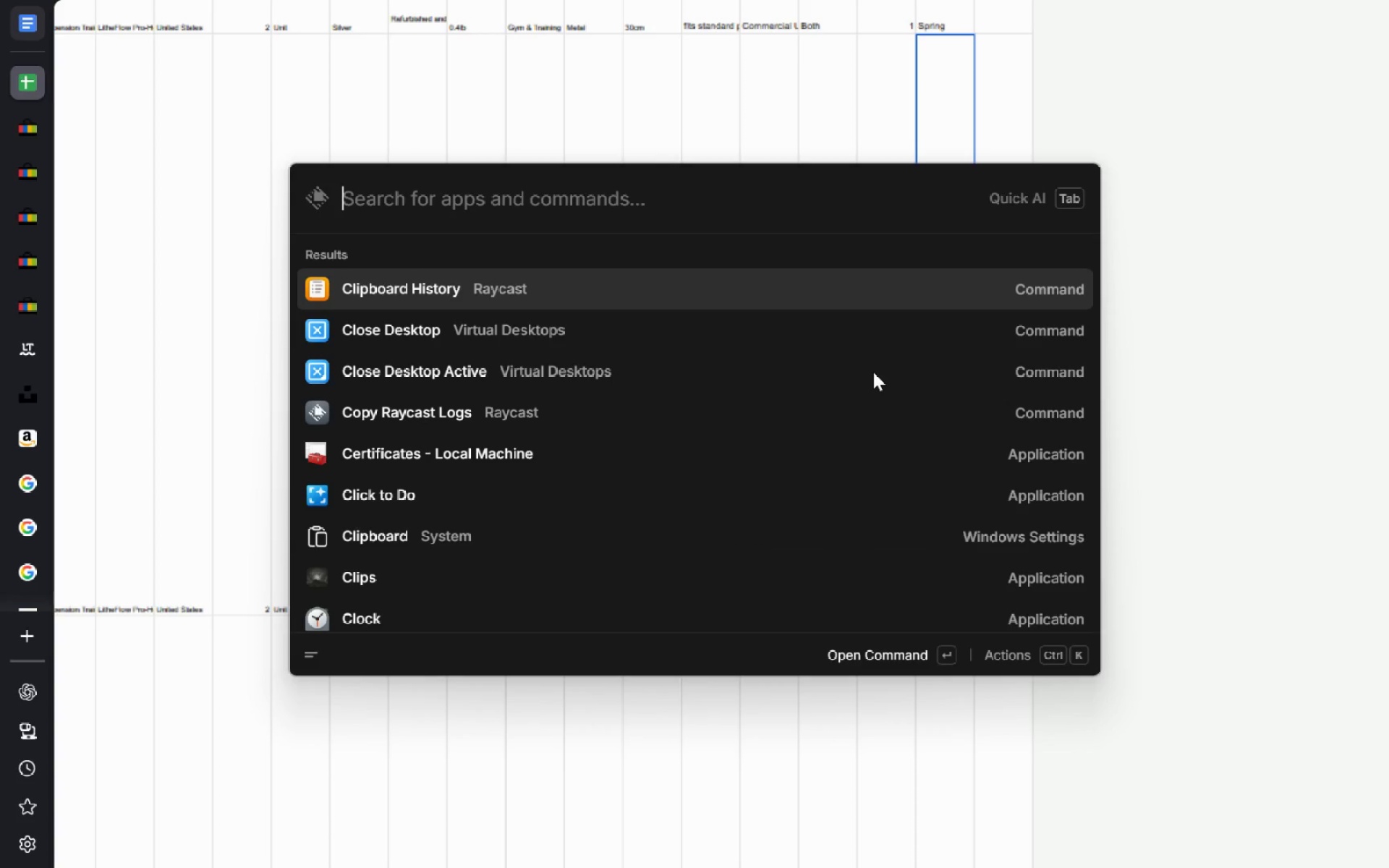 
key(Escape)
 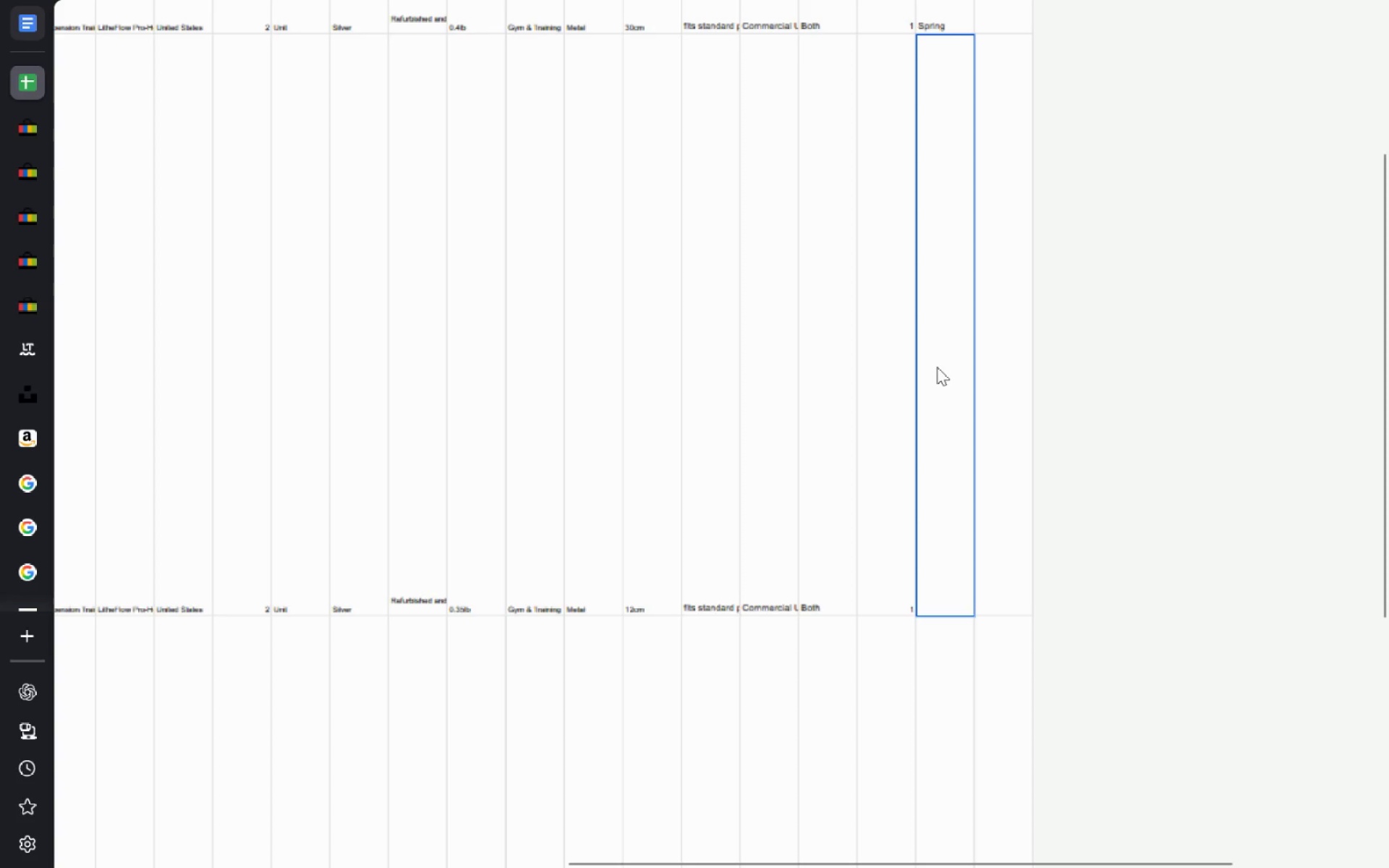 
double_click([937, 367])
 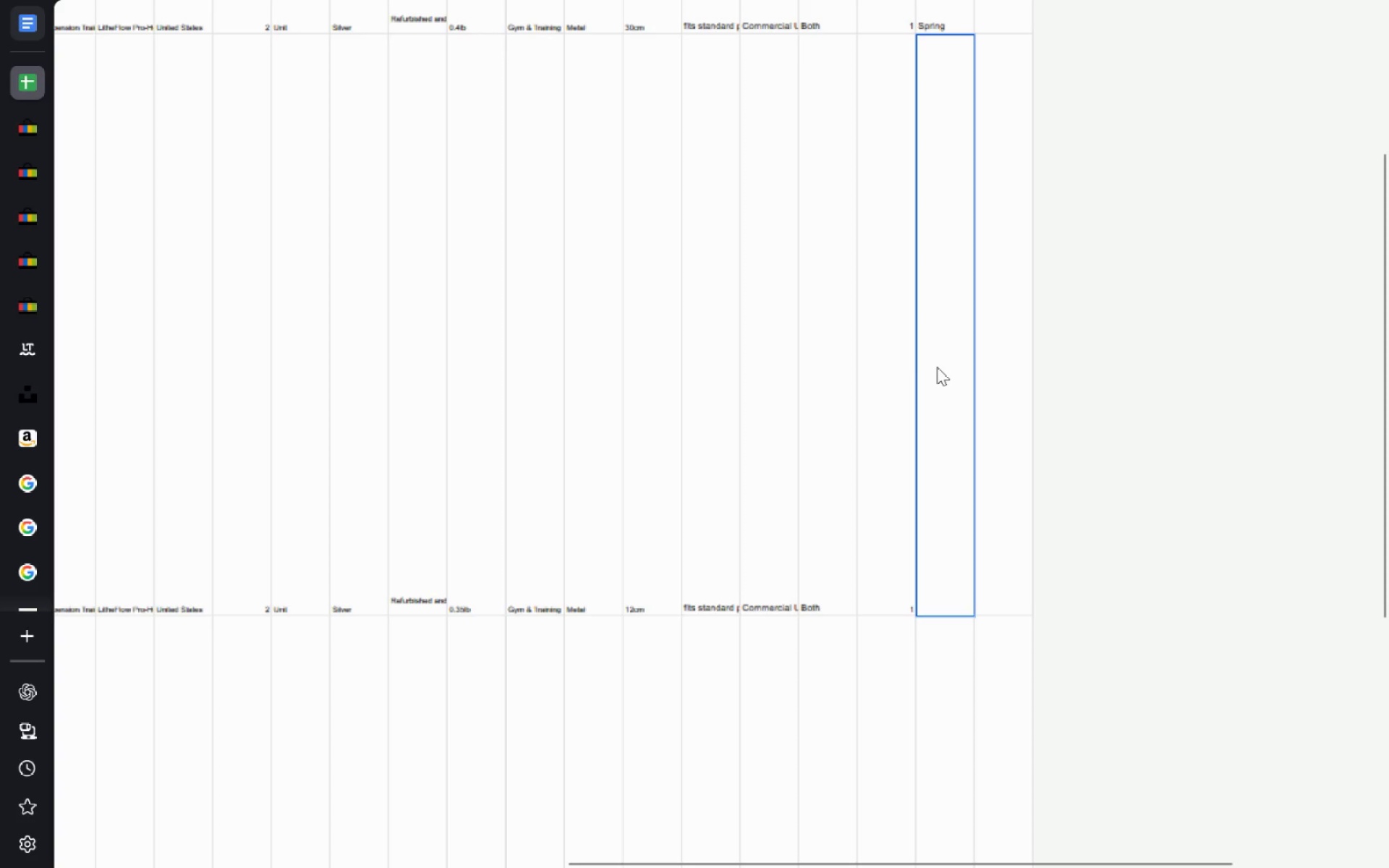 
key(Control+V)
 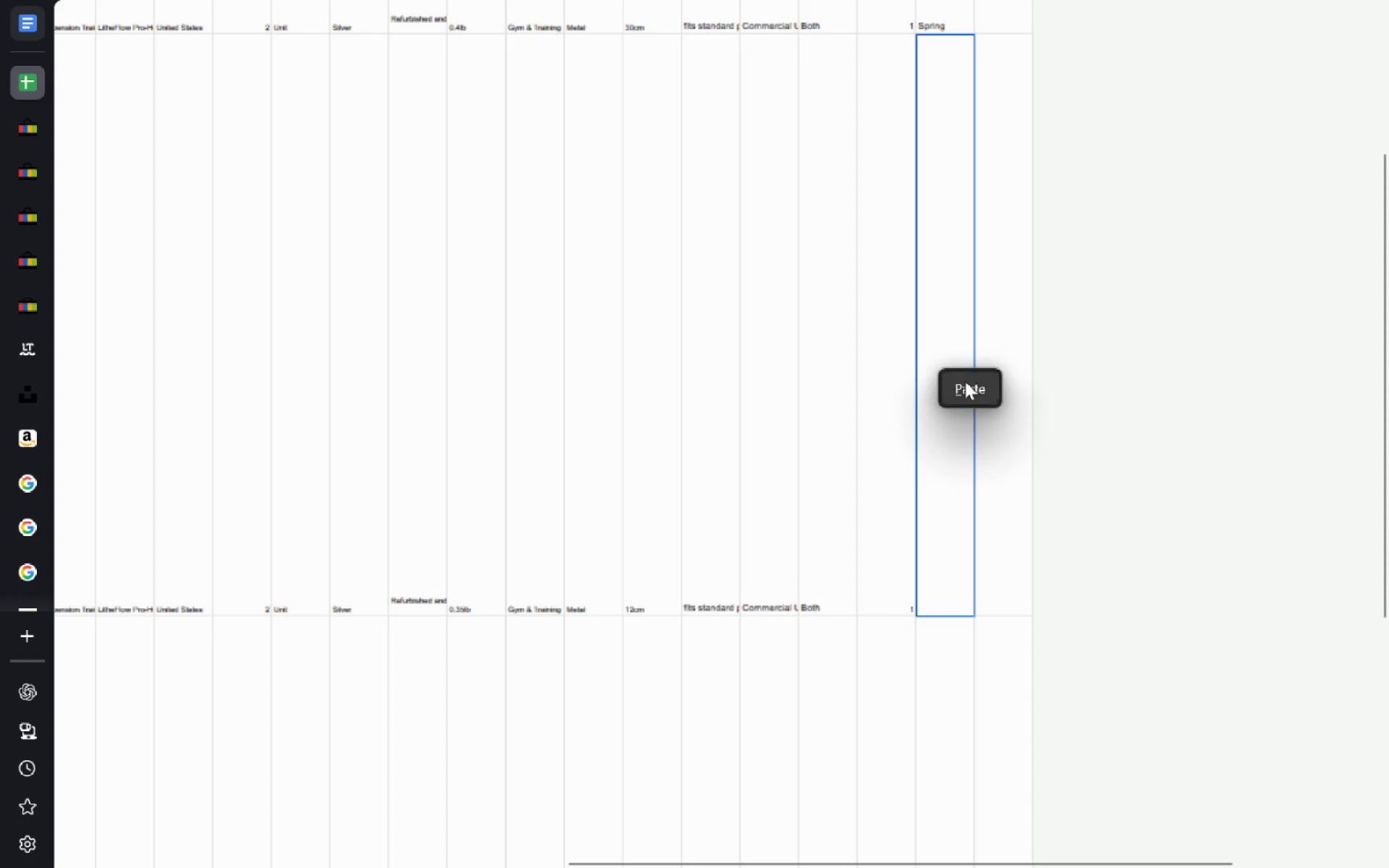 
left_click([965, 381])
 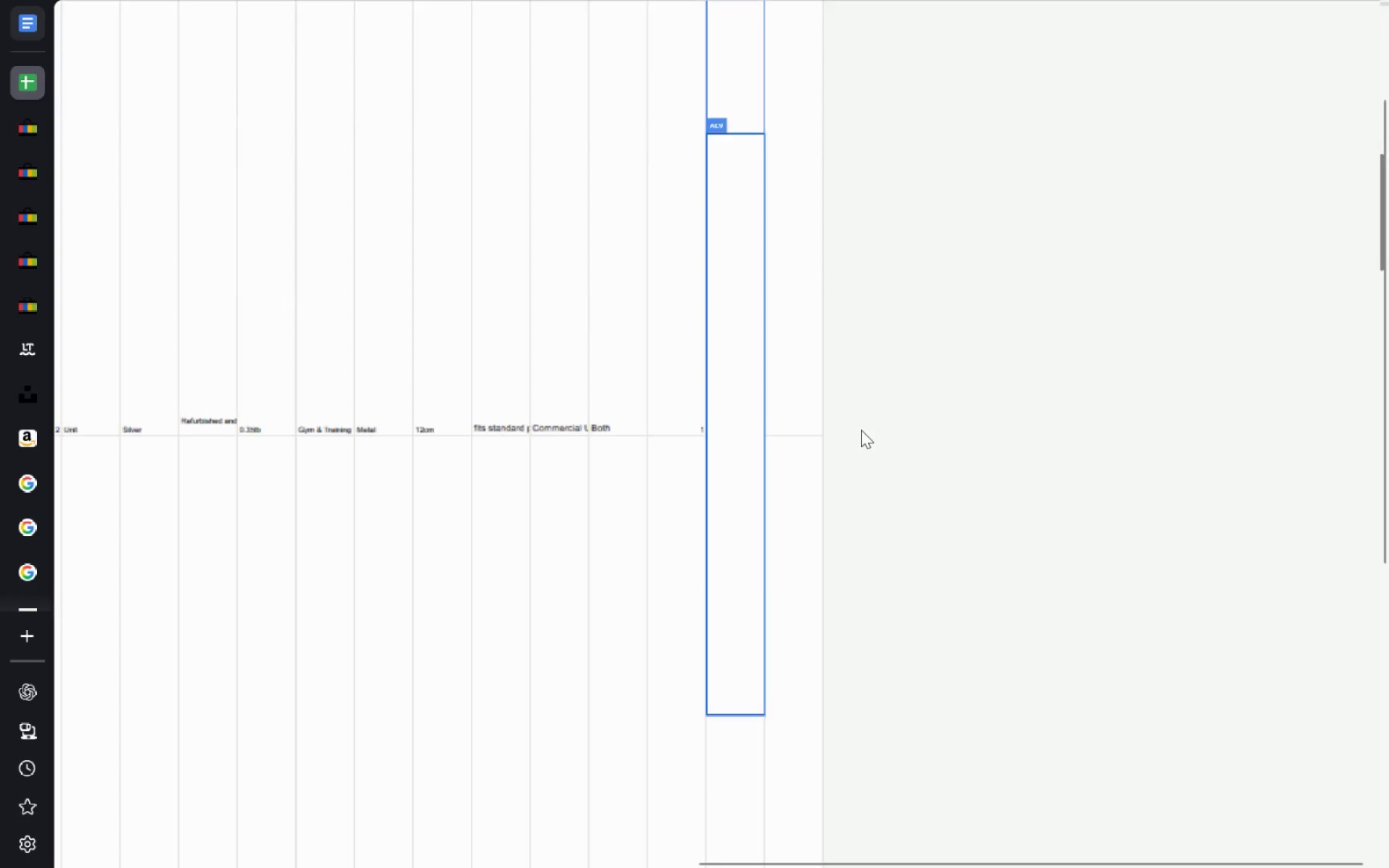 
key(Control+Z)
 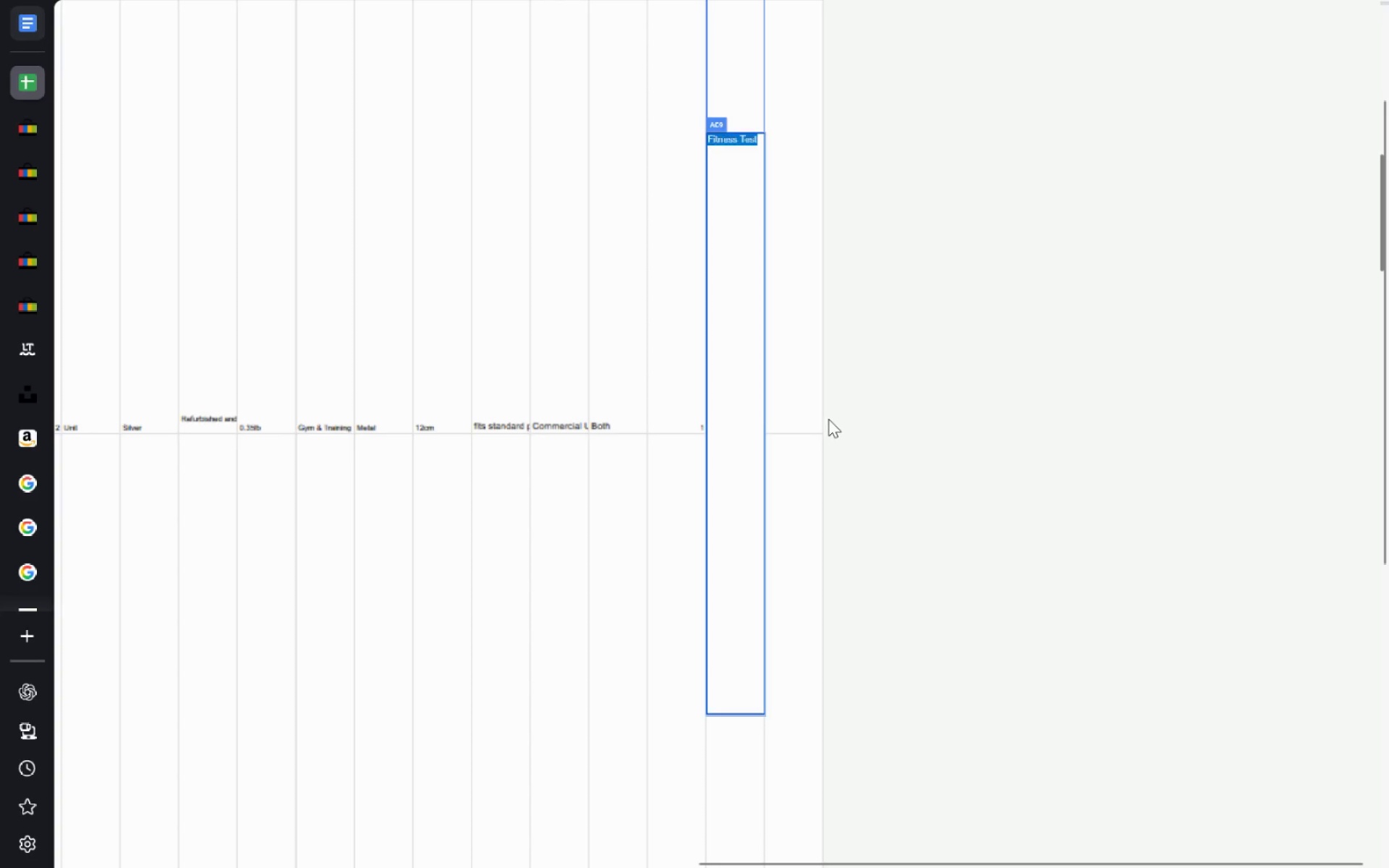 
key(Control+ControlLeft)
 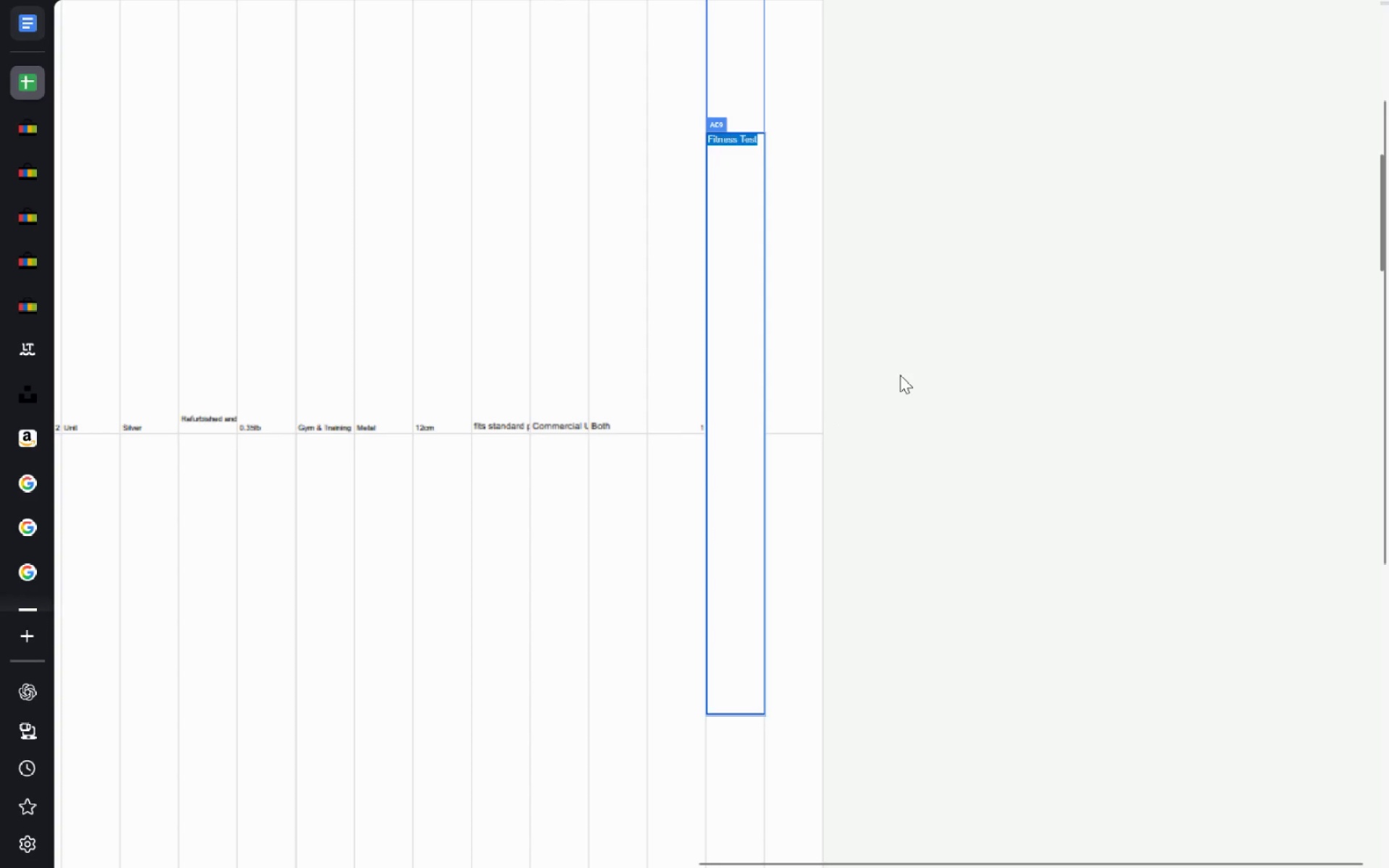 
left_click([900, 375])
 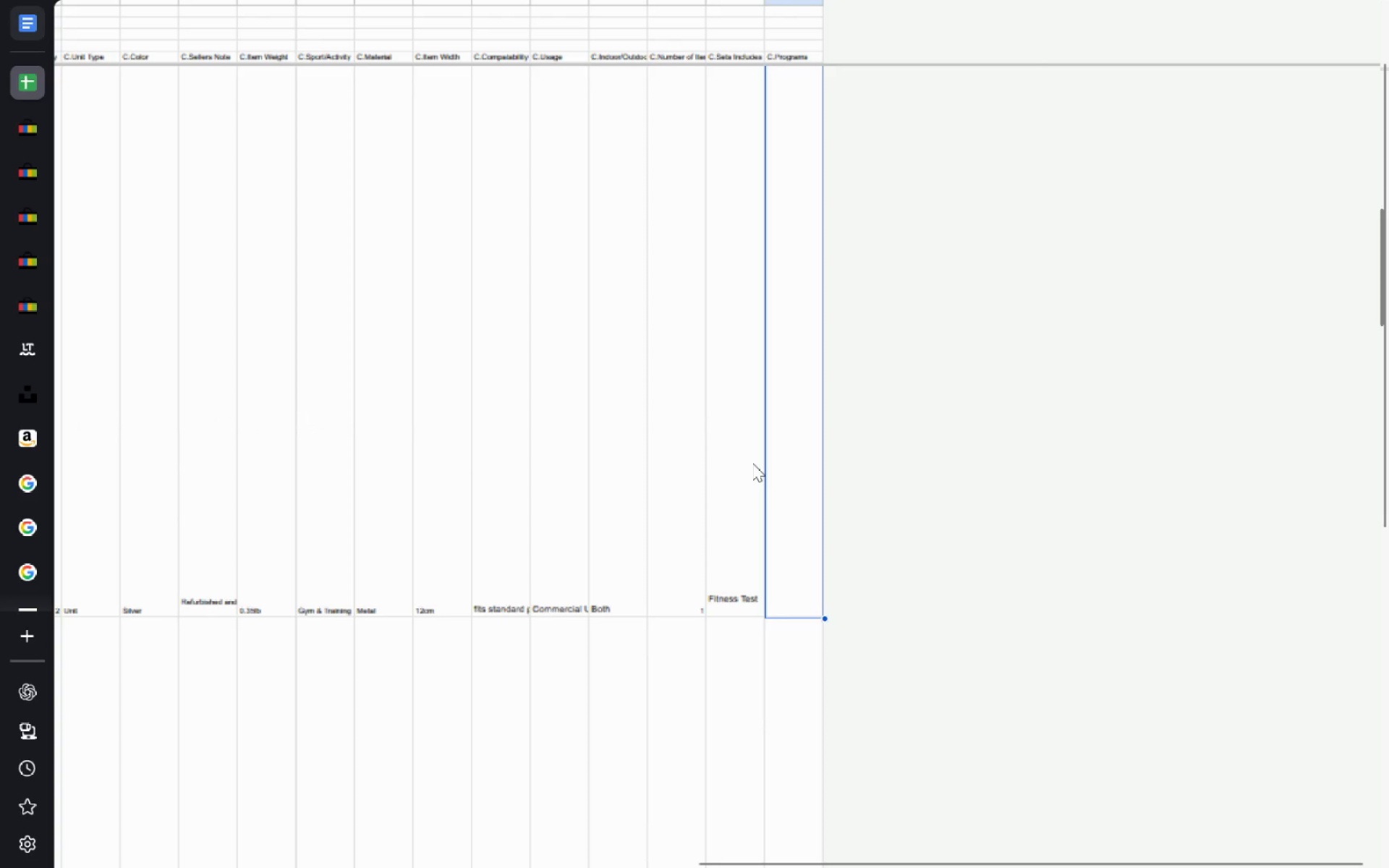 
double_click([752, 463])
 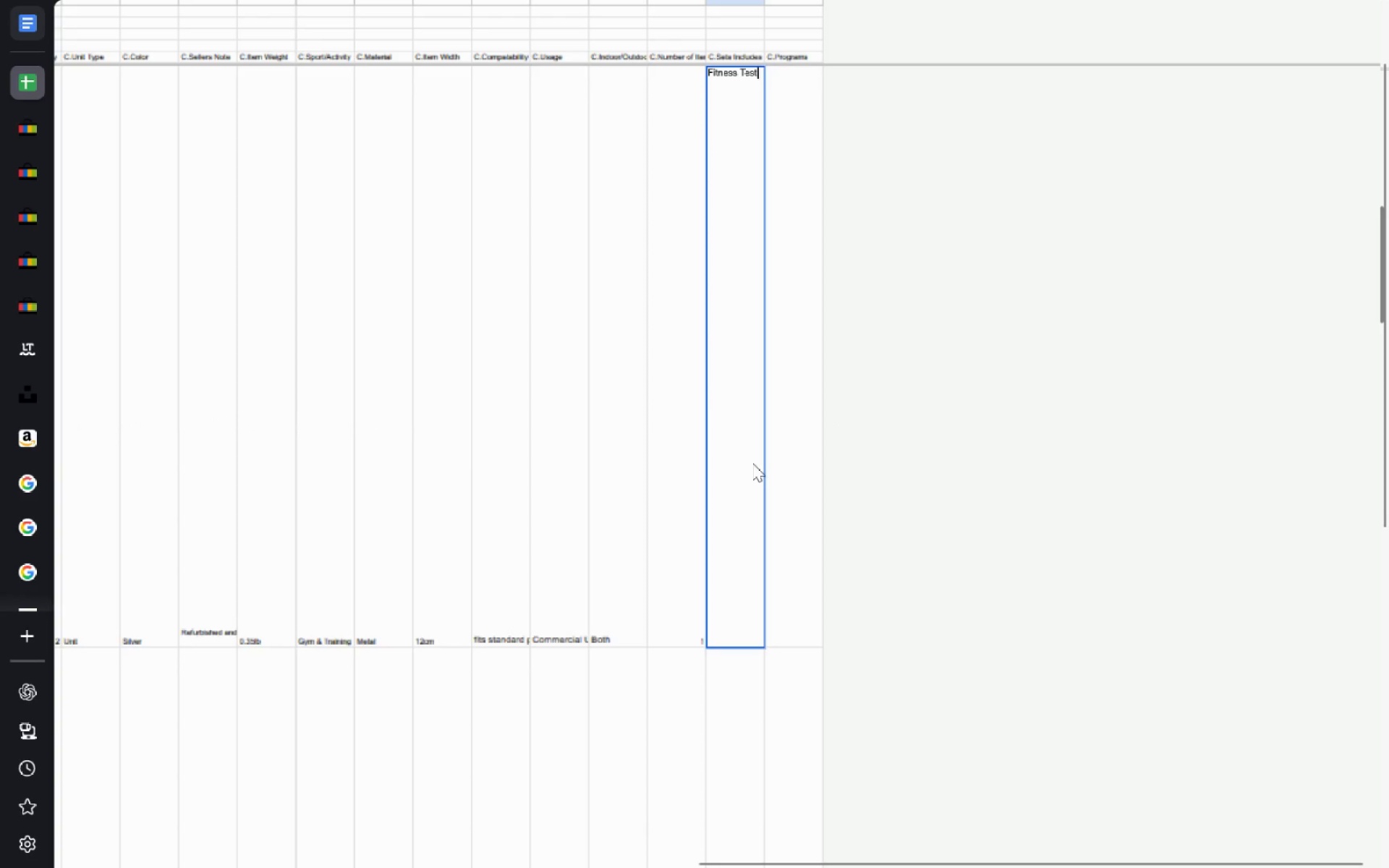 
key(Control+A)
 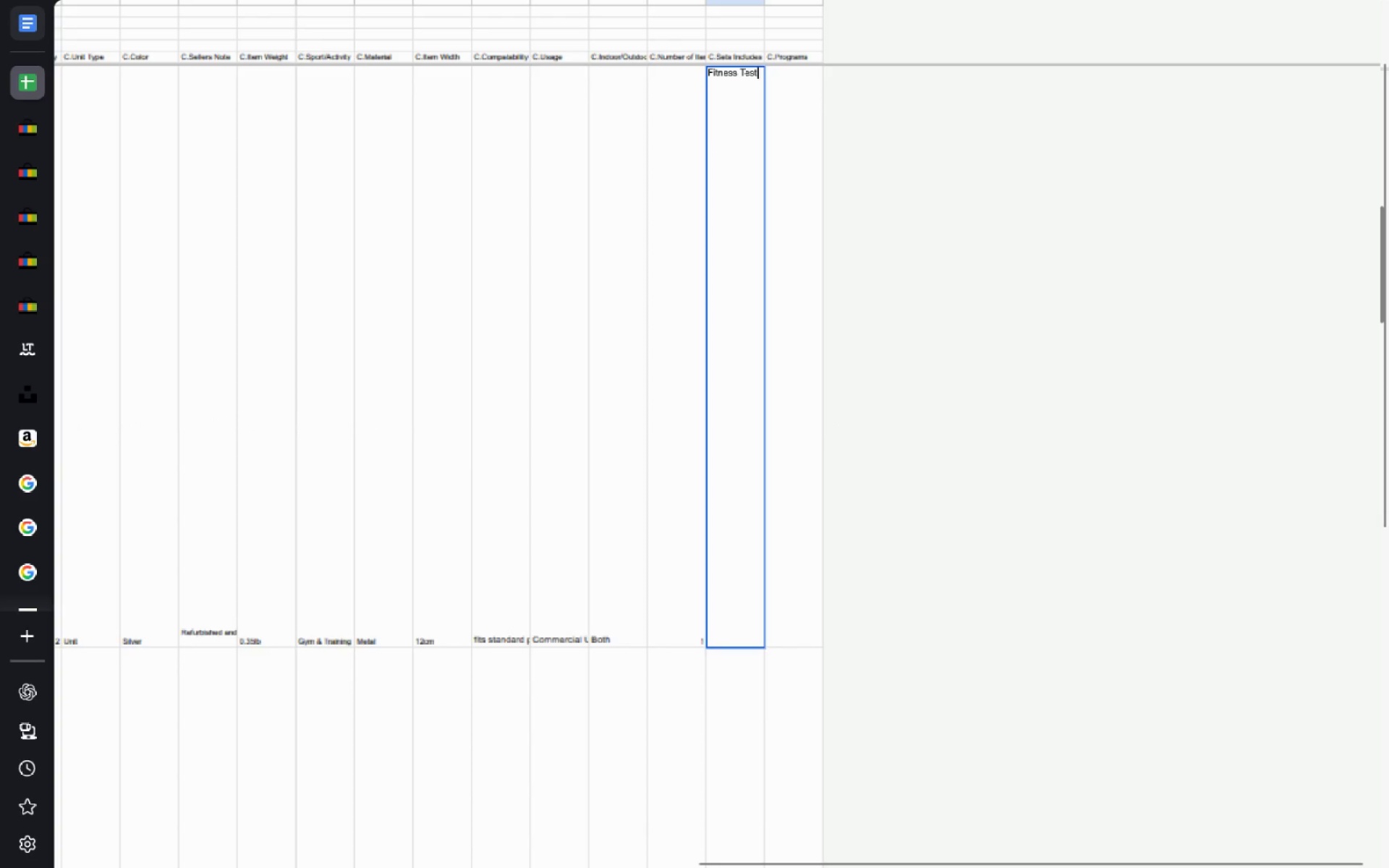 
key(Backspace)
 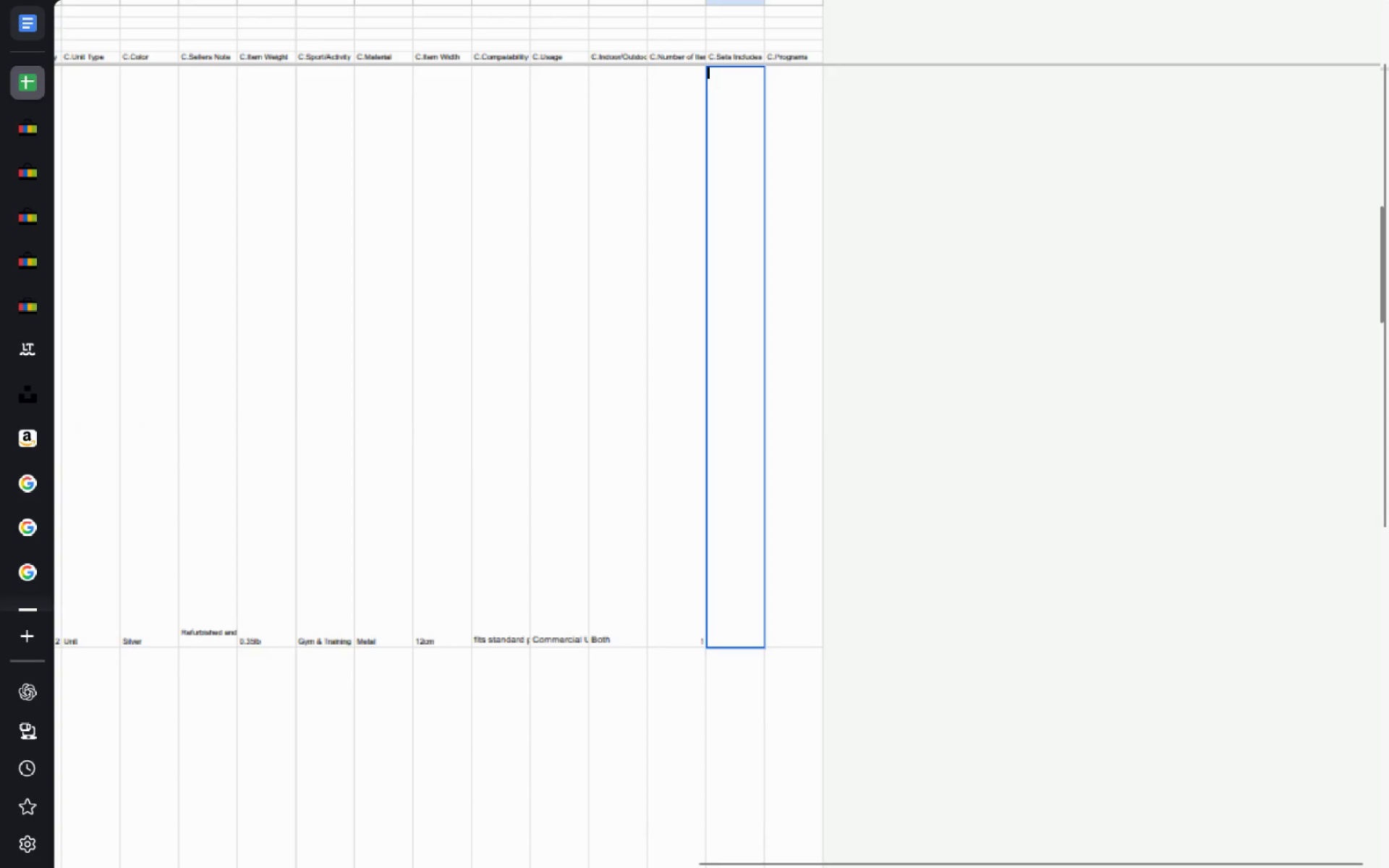 
hold_key(key=MetaLeft, duration=0.64)
 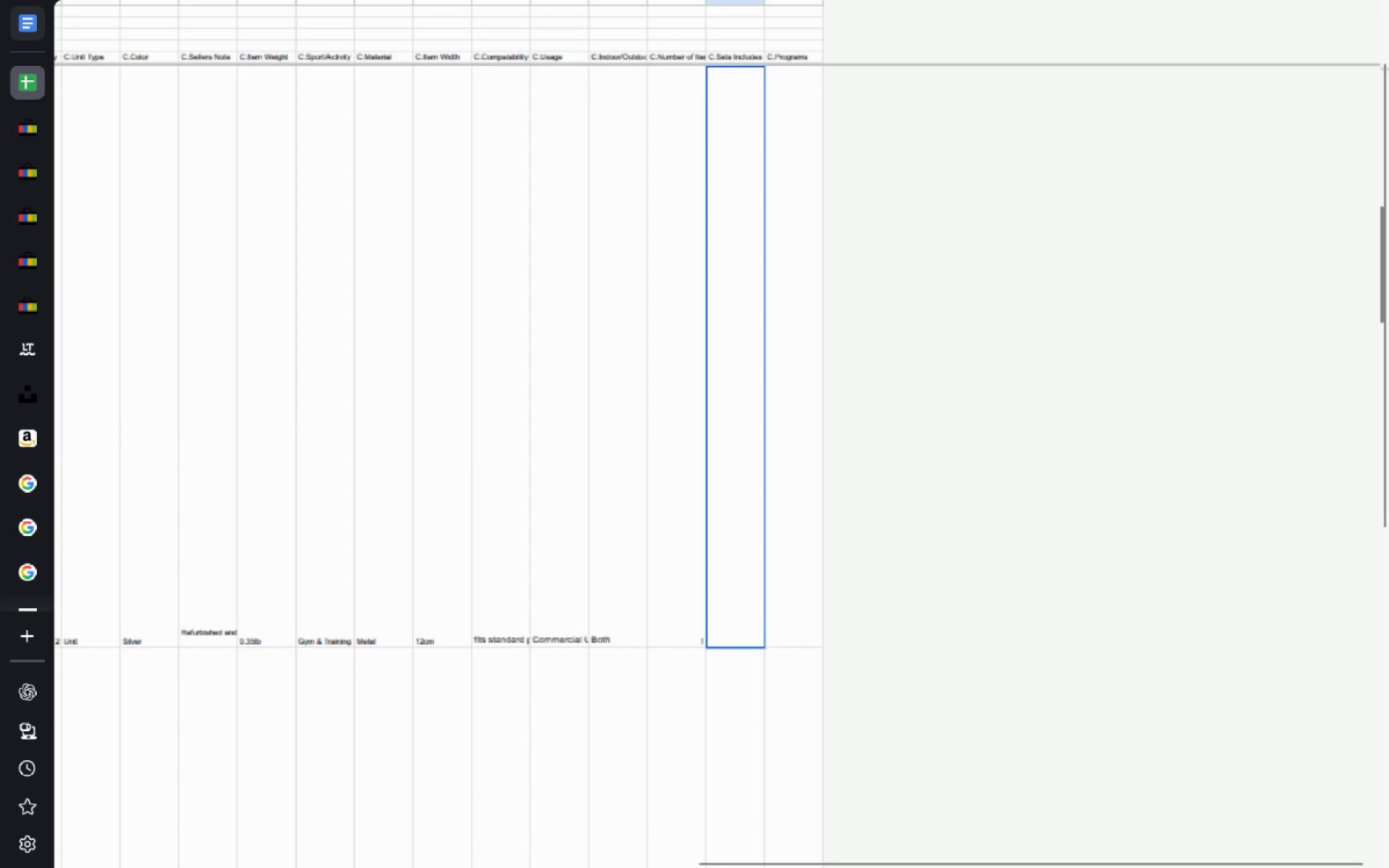 
key(Meta+MetaLeft)
 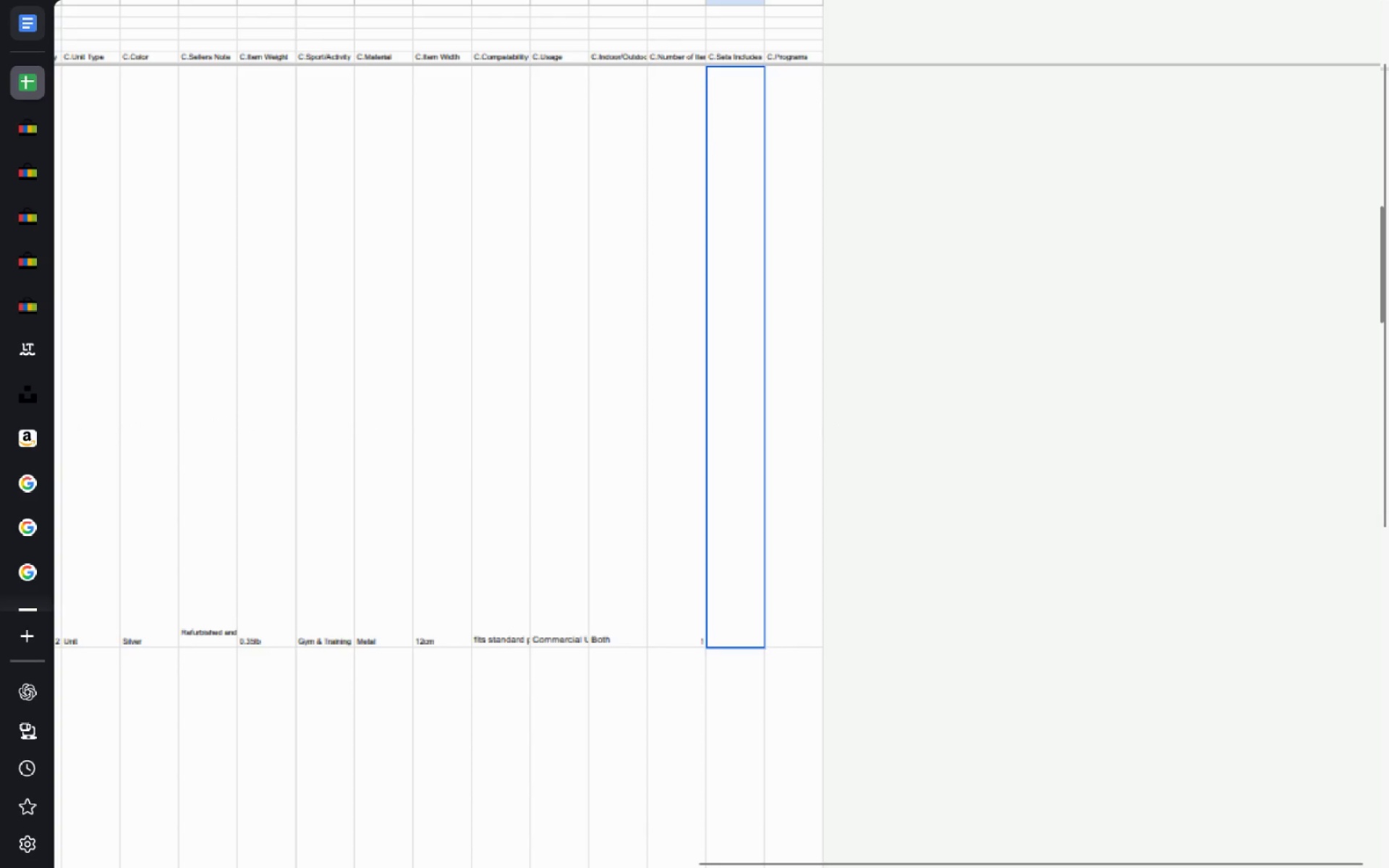 
key(Alt+Space)
 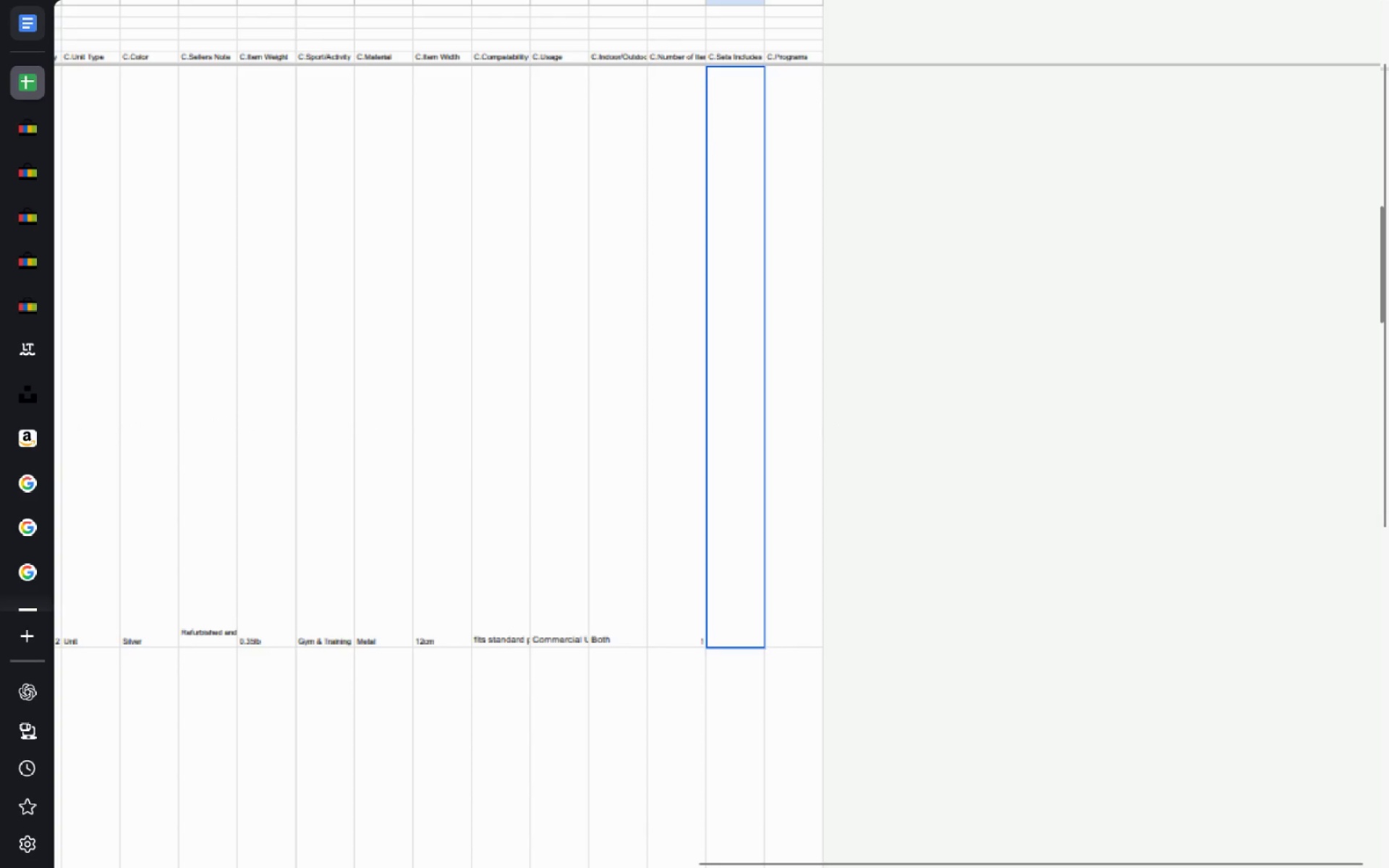 
key(ArrowDown)
 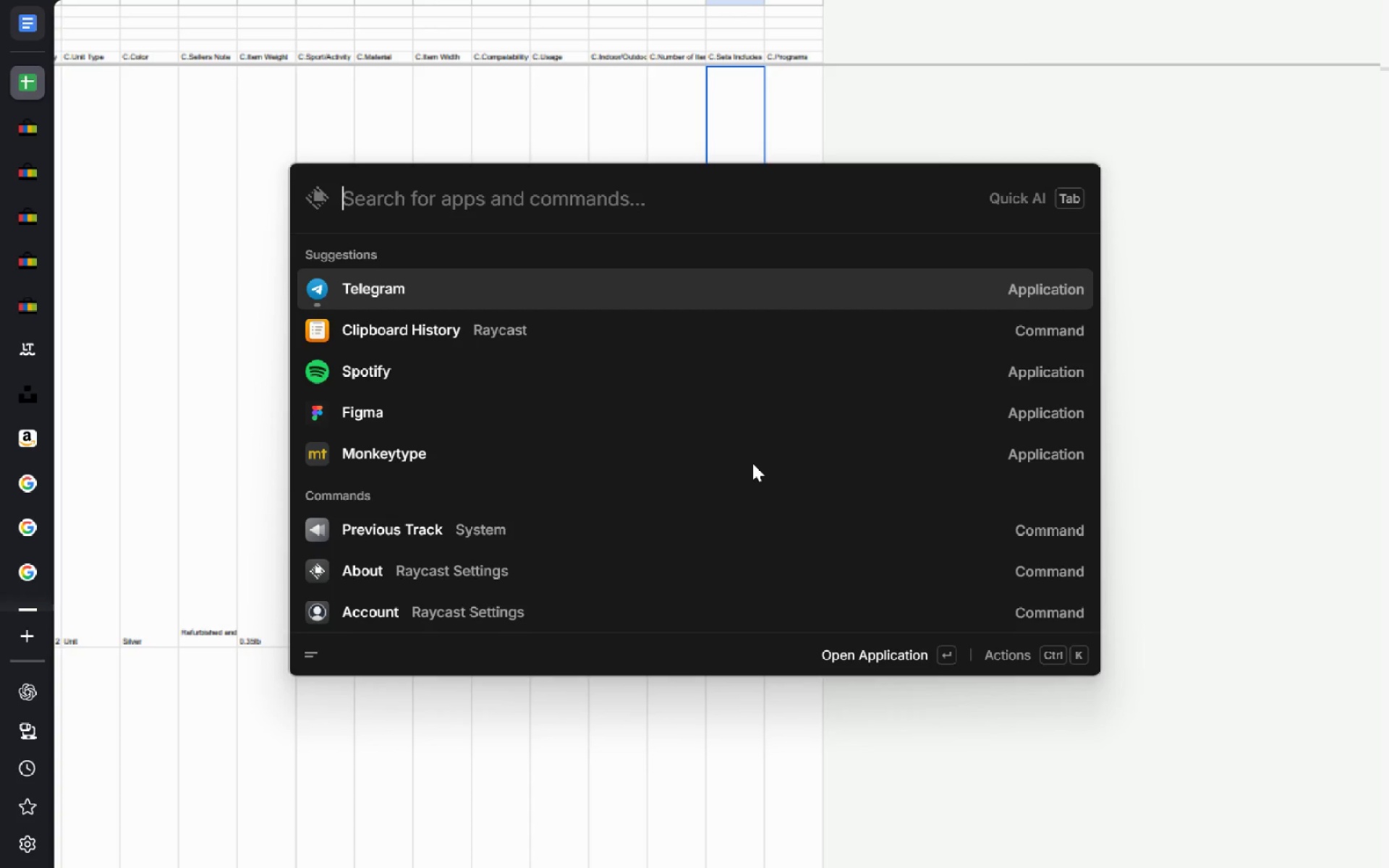 
key(Enter)
 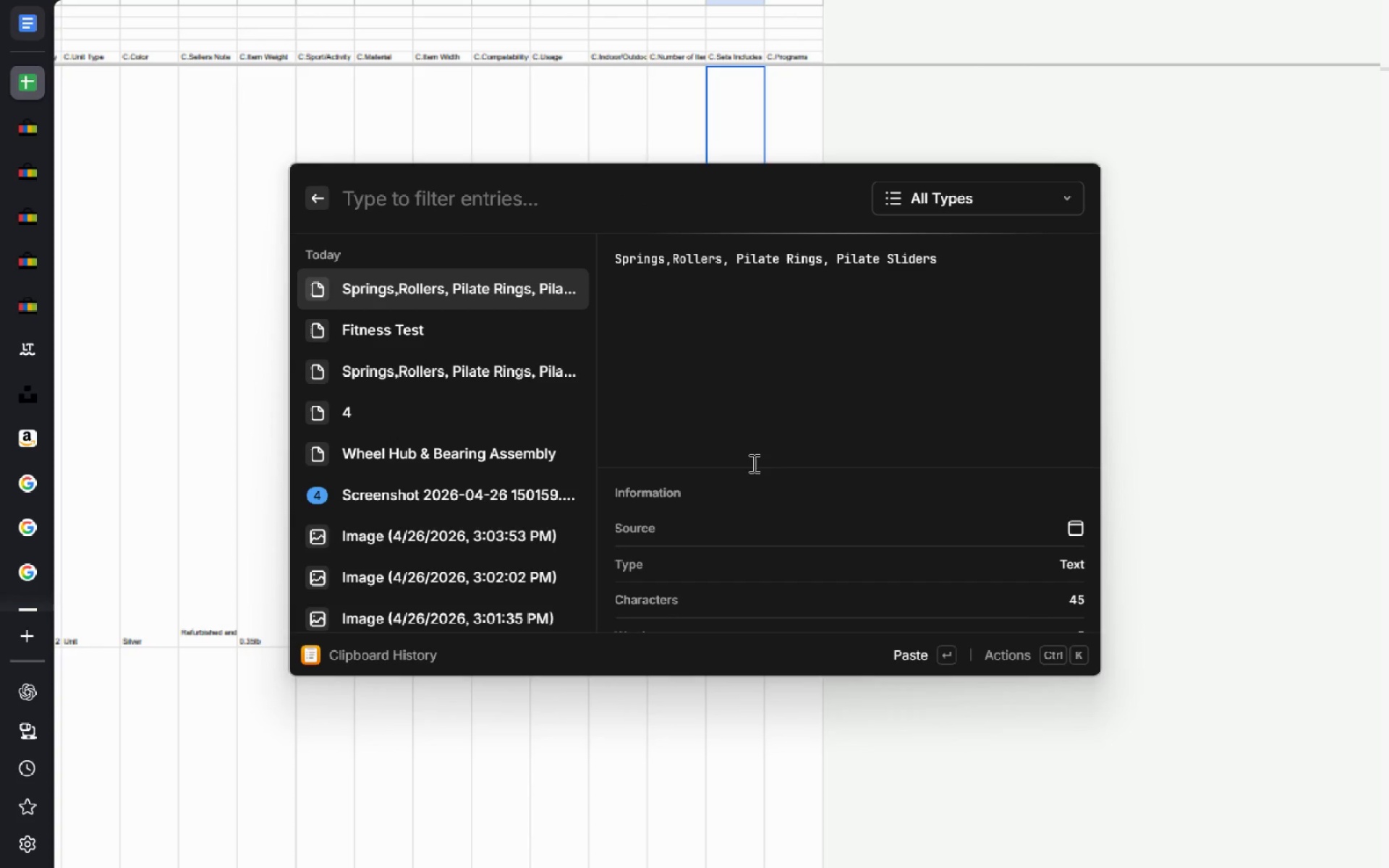 
key(ArrowDown)
 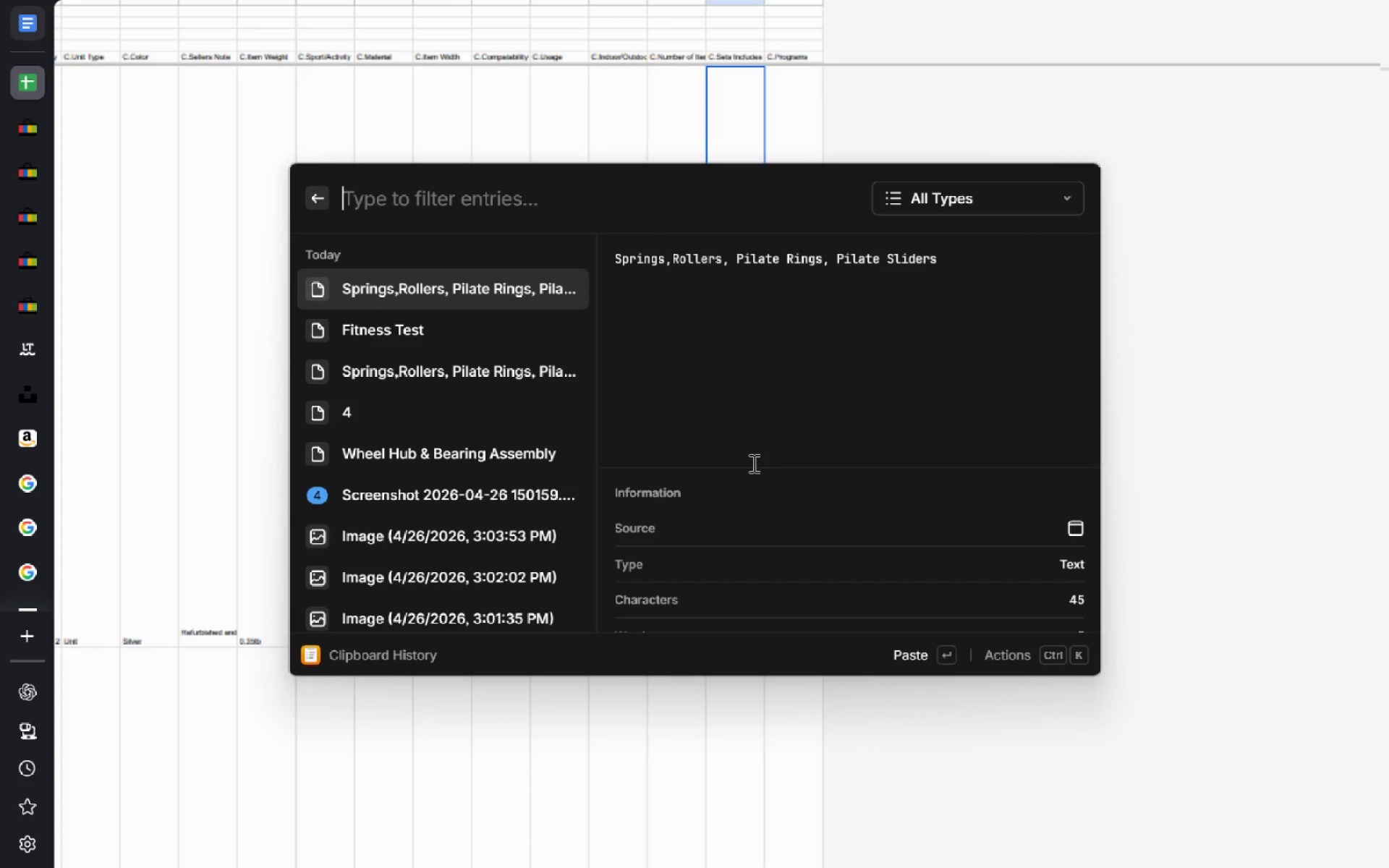 
key(ArrowUp)
 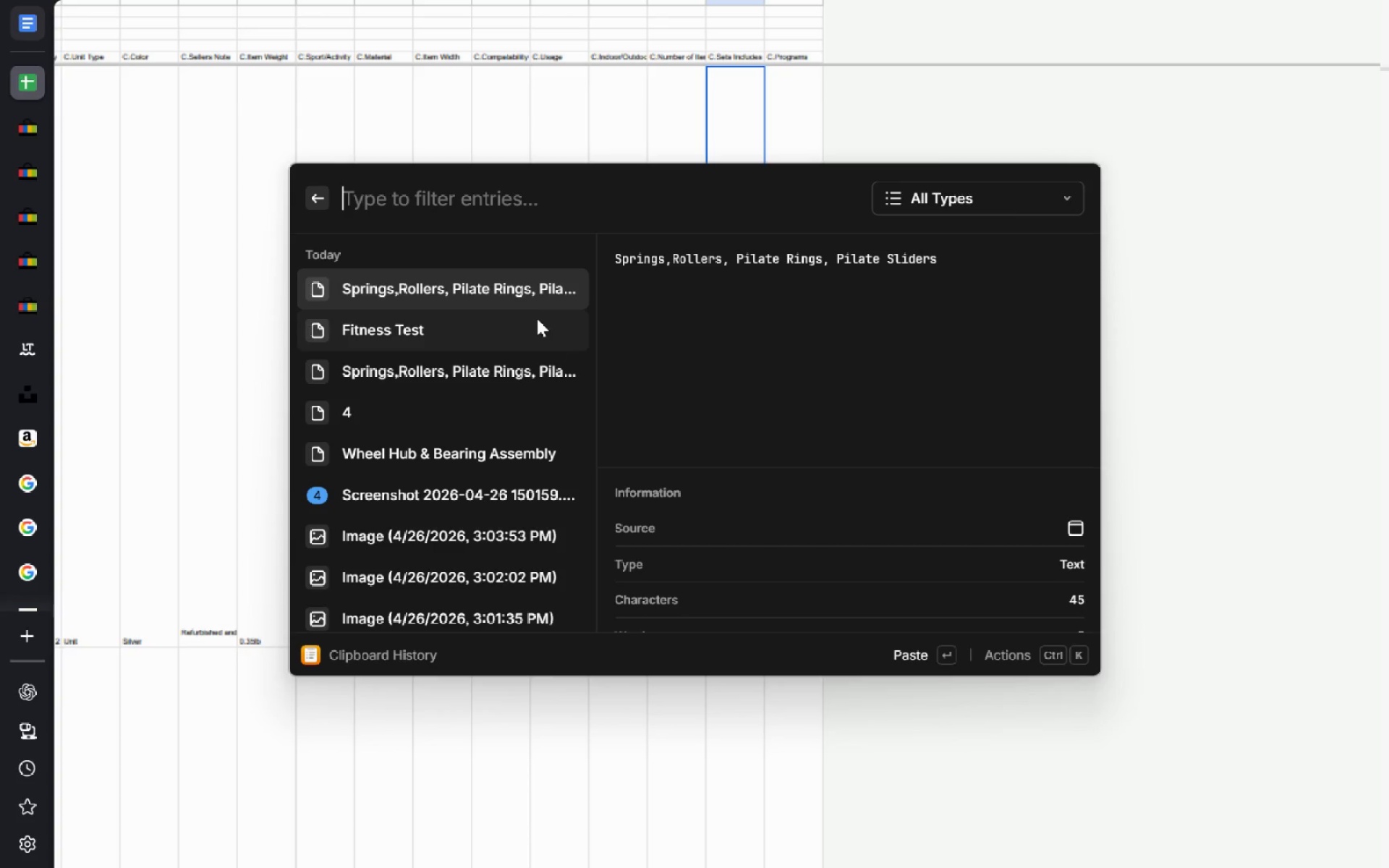 
left_click([519, 293])
 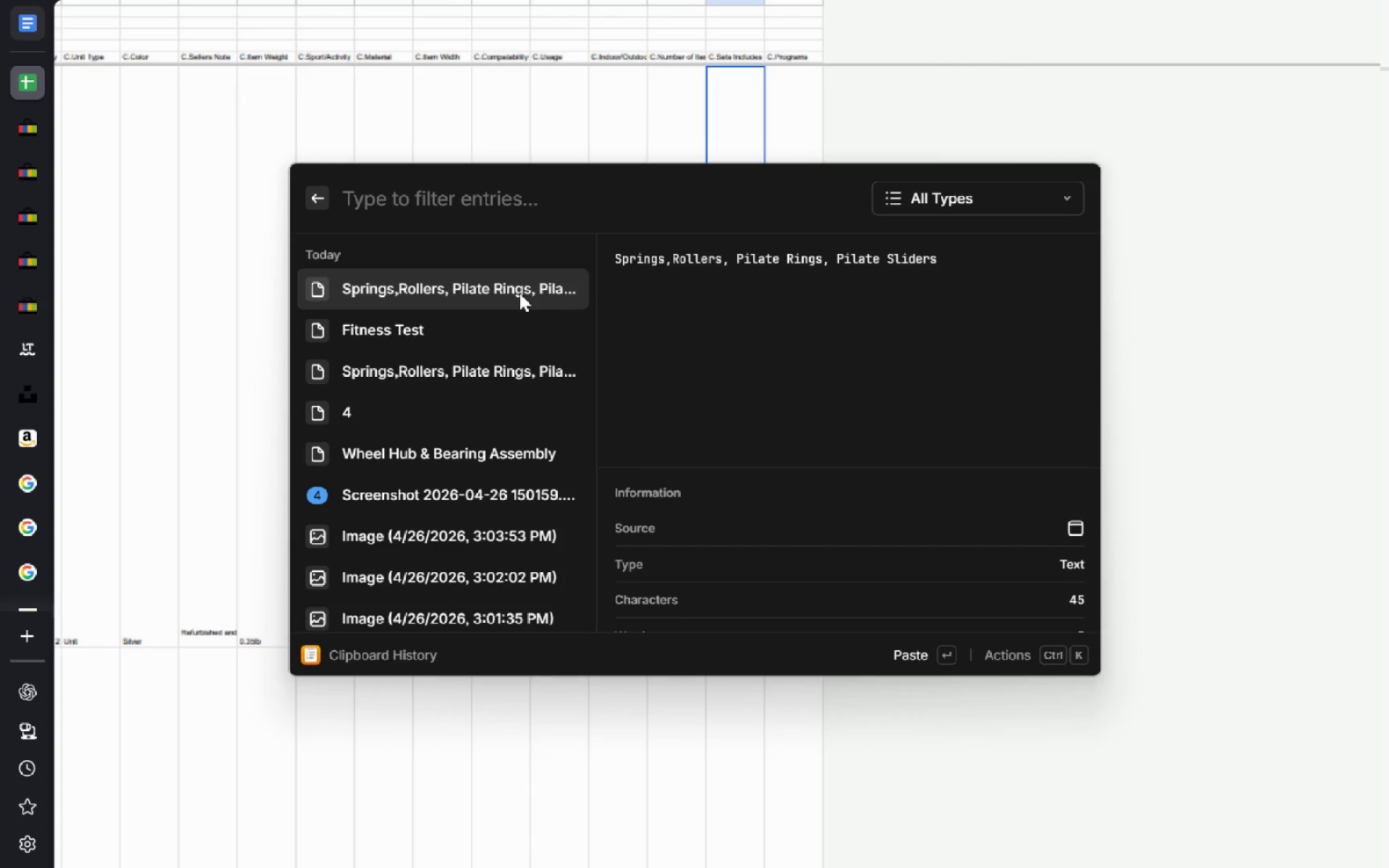 
double_click([519, 293])
 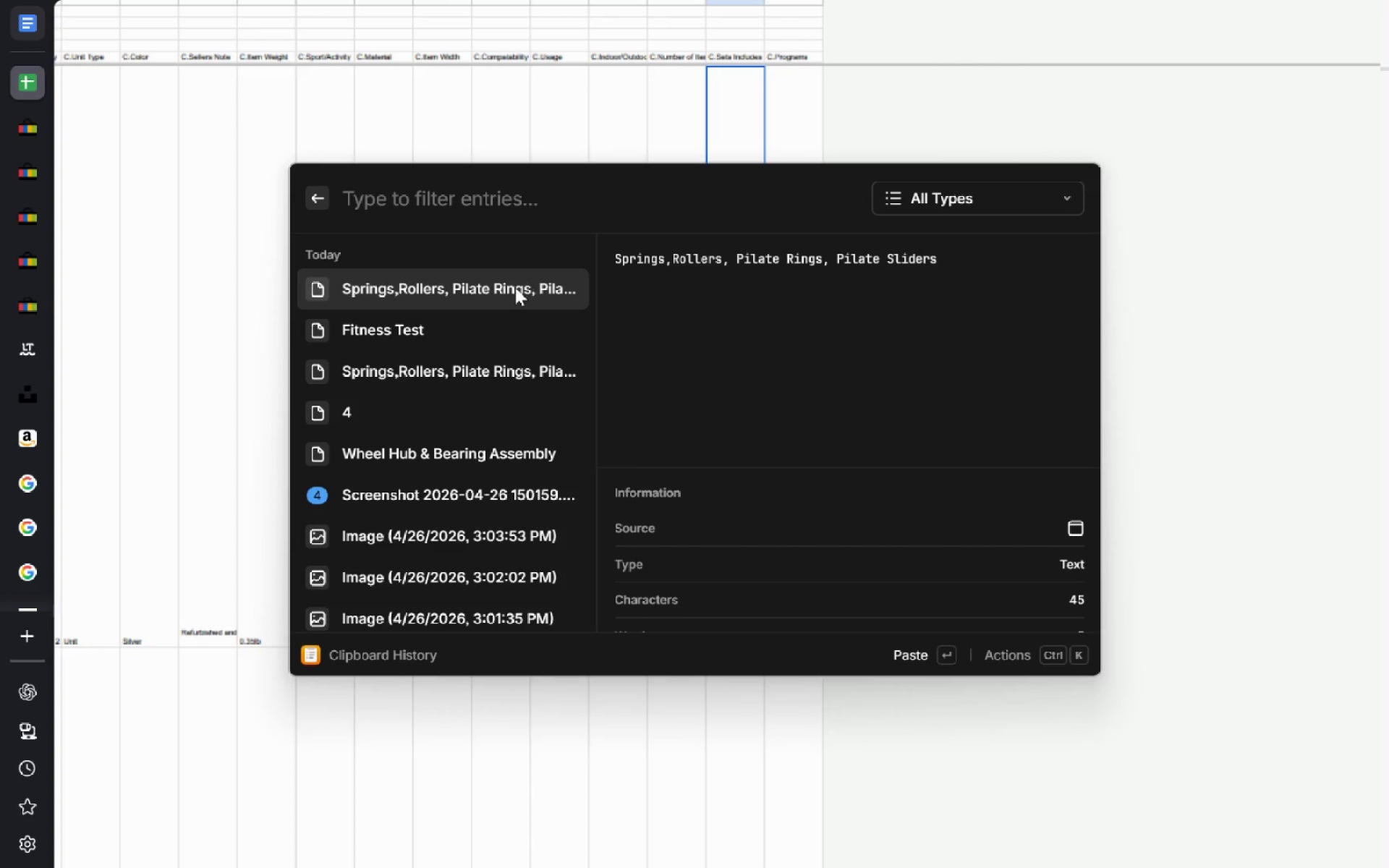 
double_click([515, 287])
 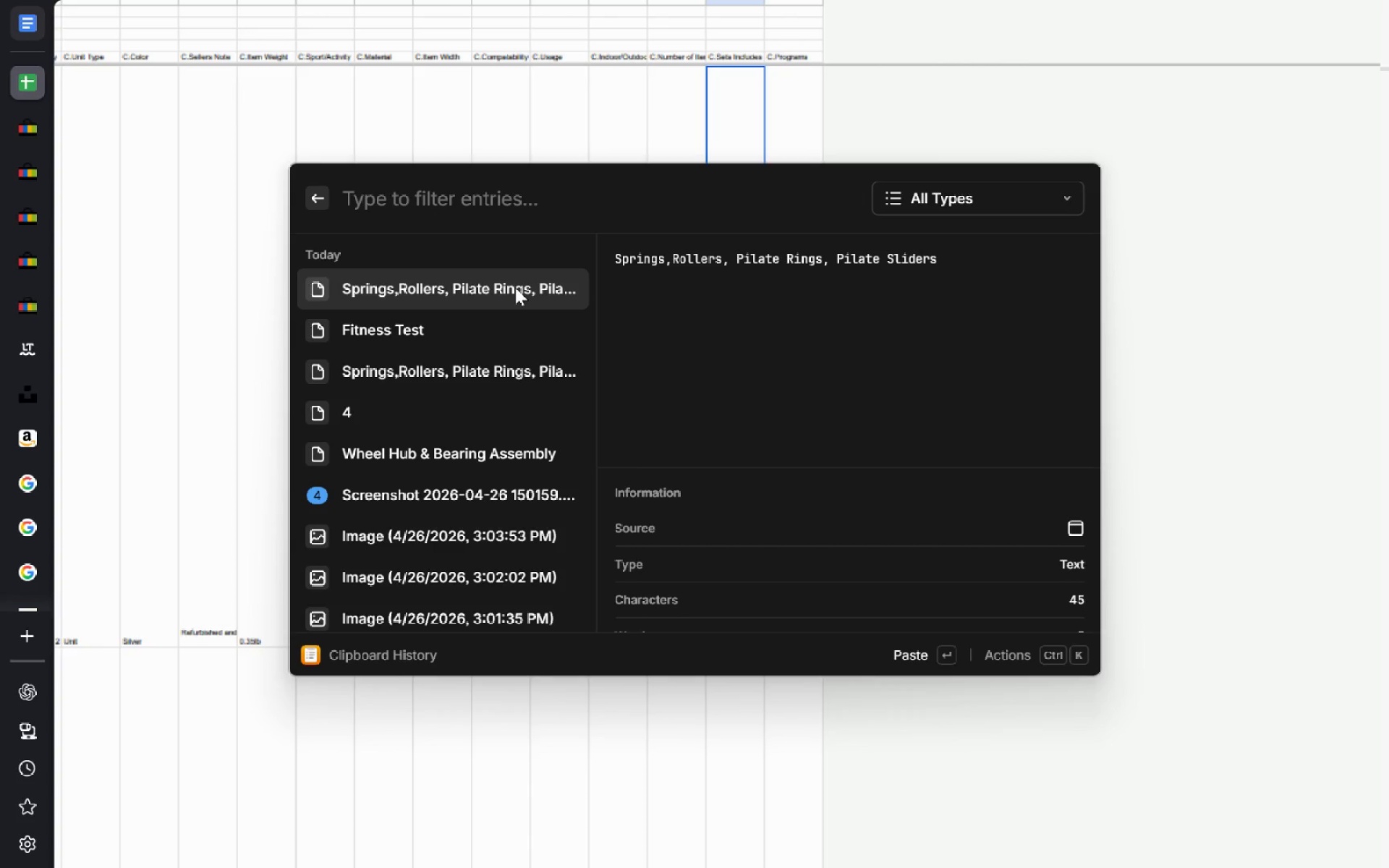 
key(Shift+ShiftLeft)
 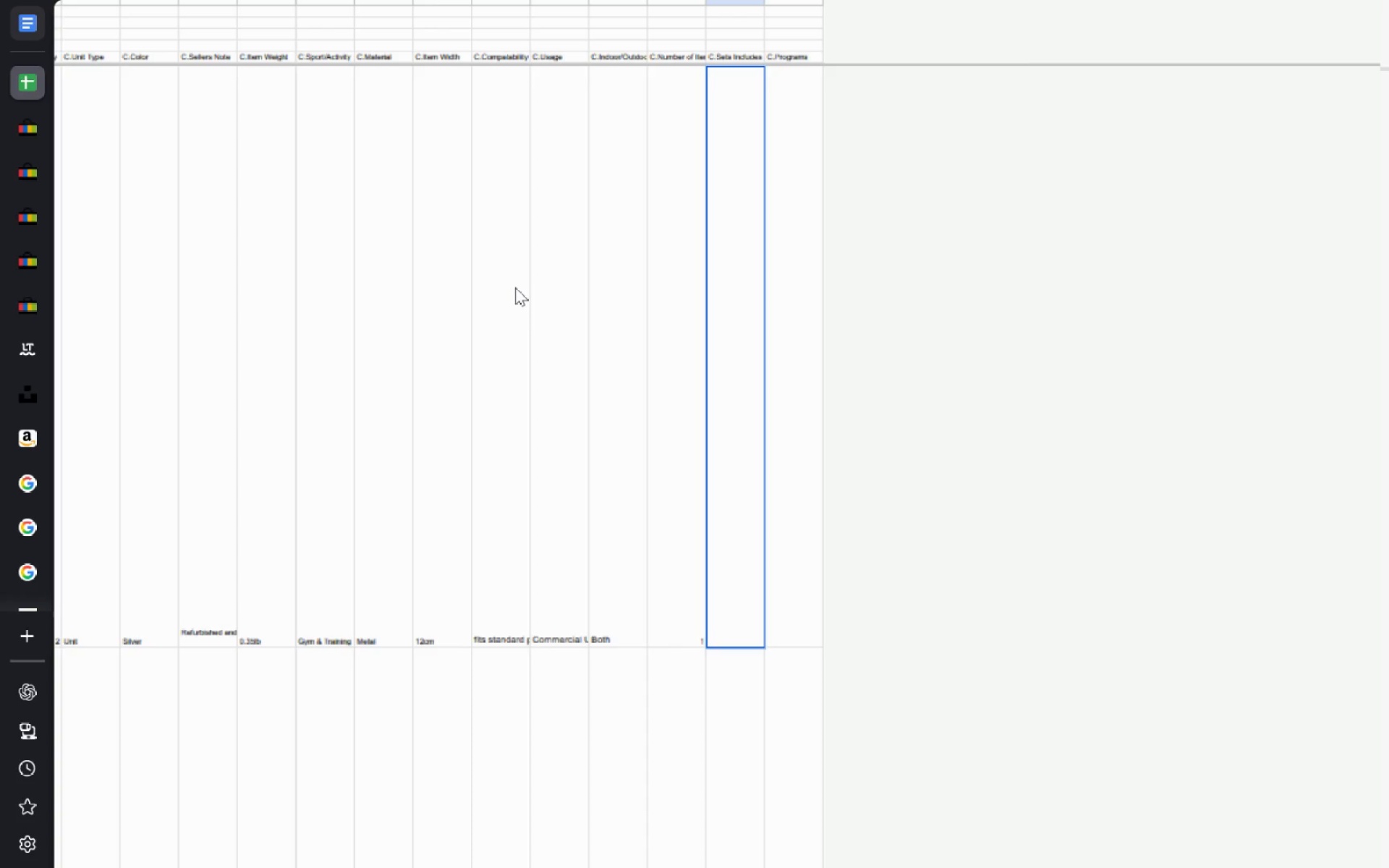 
key(Shift+Insert)
 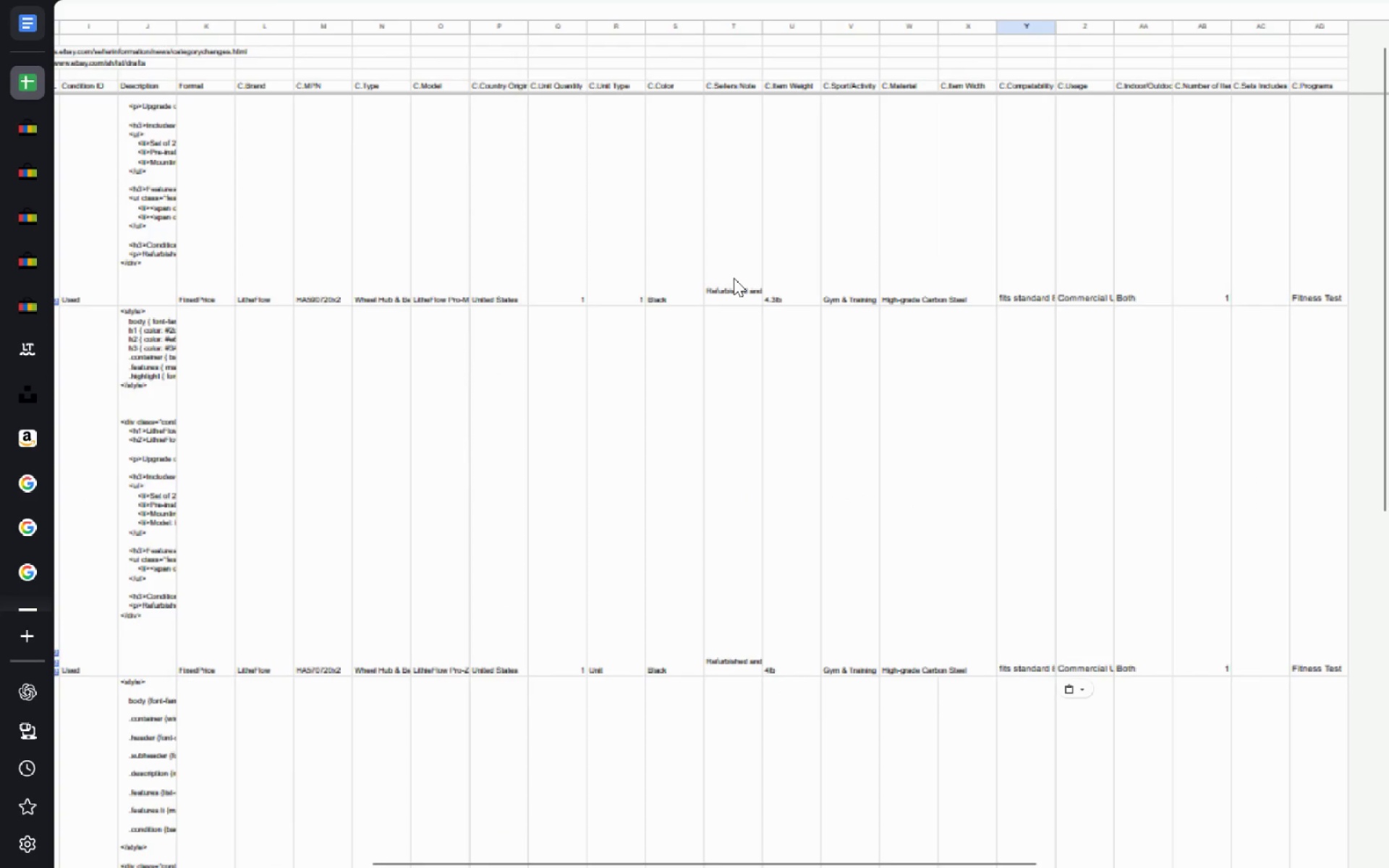 
wait(24.61)
 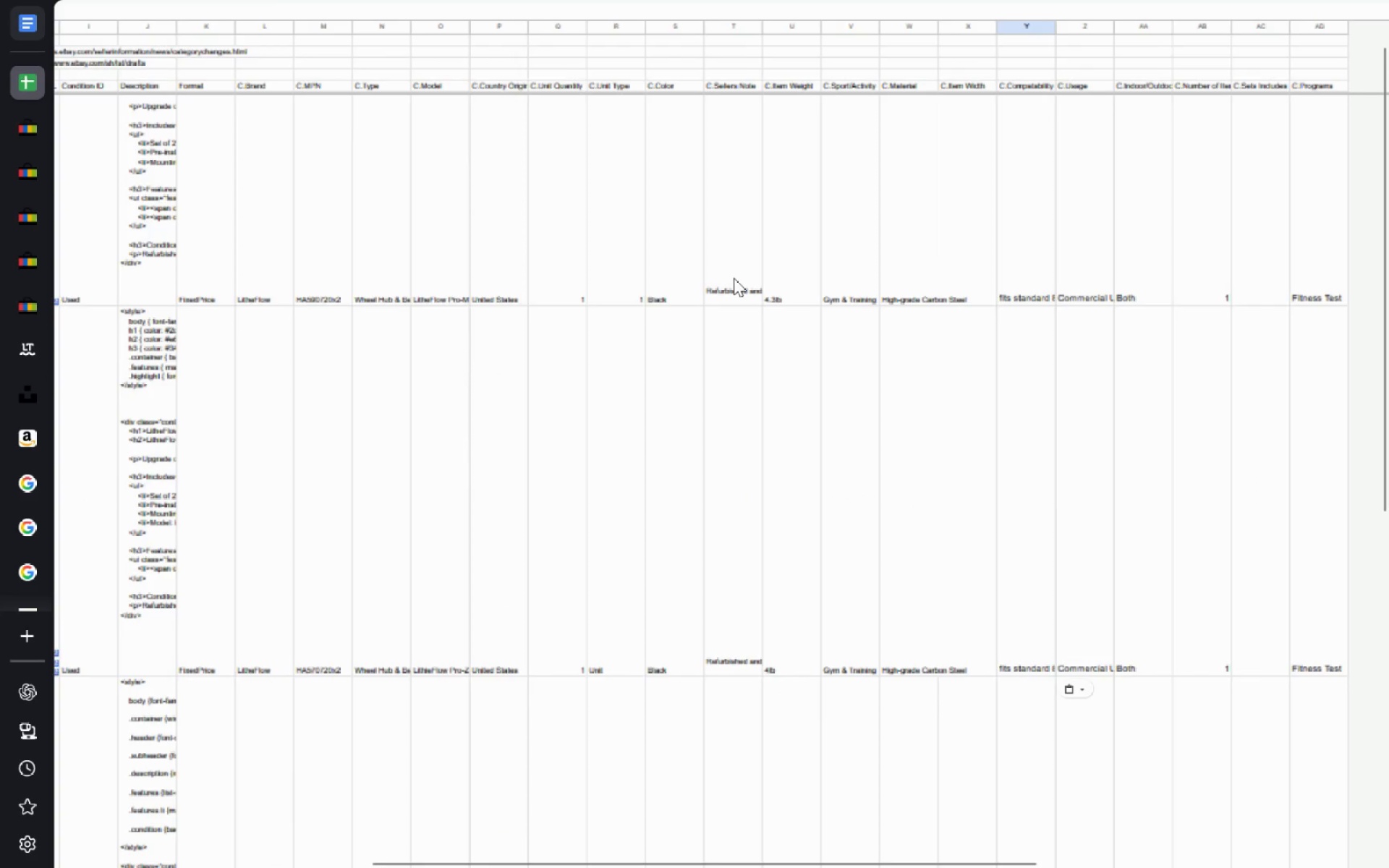 
left_click([718, 412])
 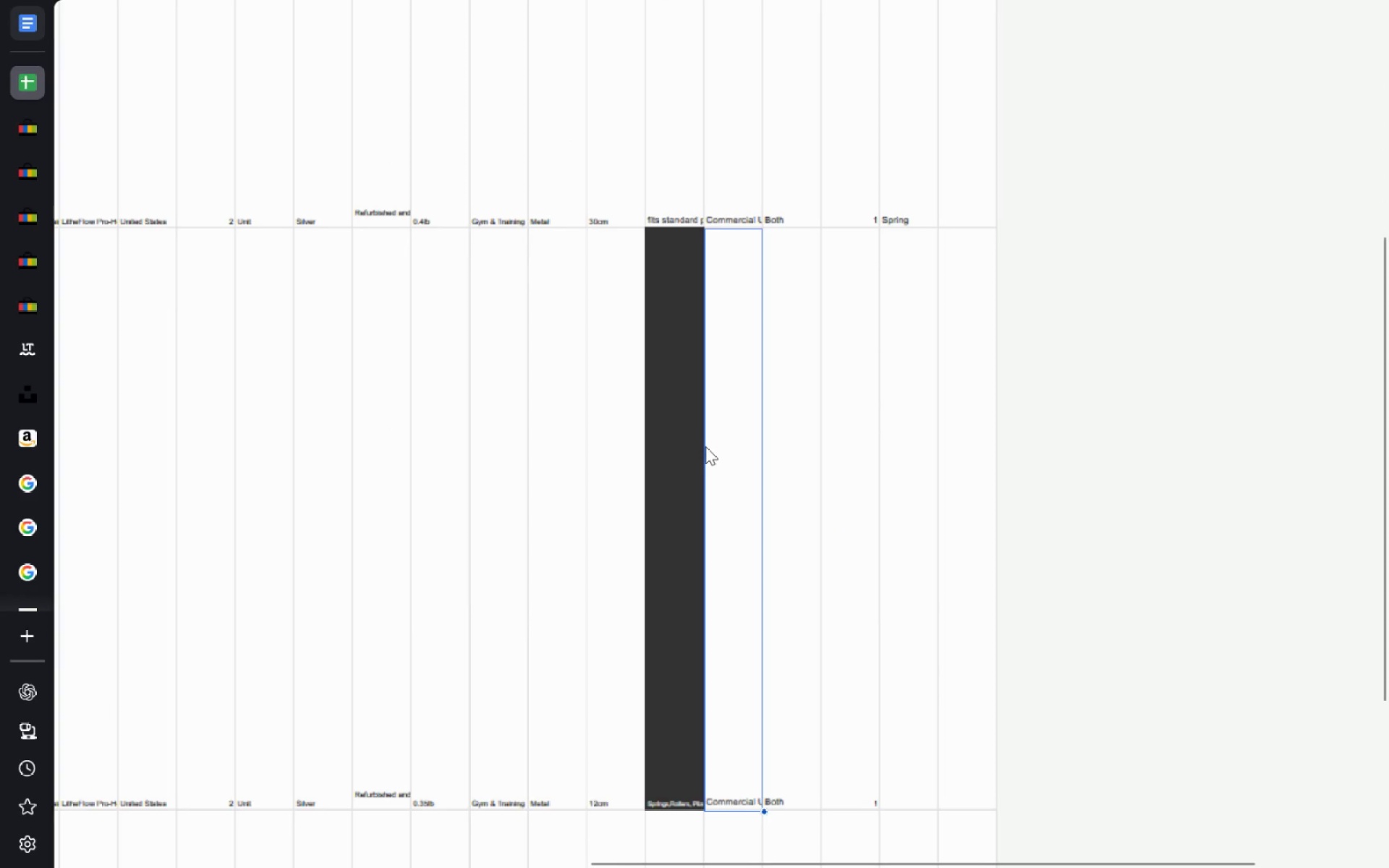 
left_click([669, 445])
 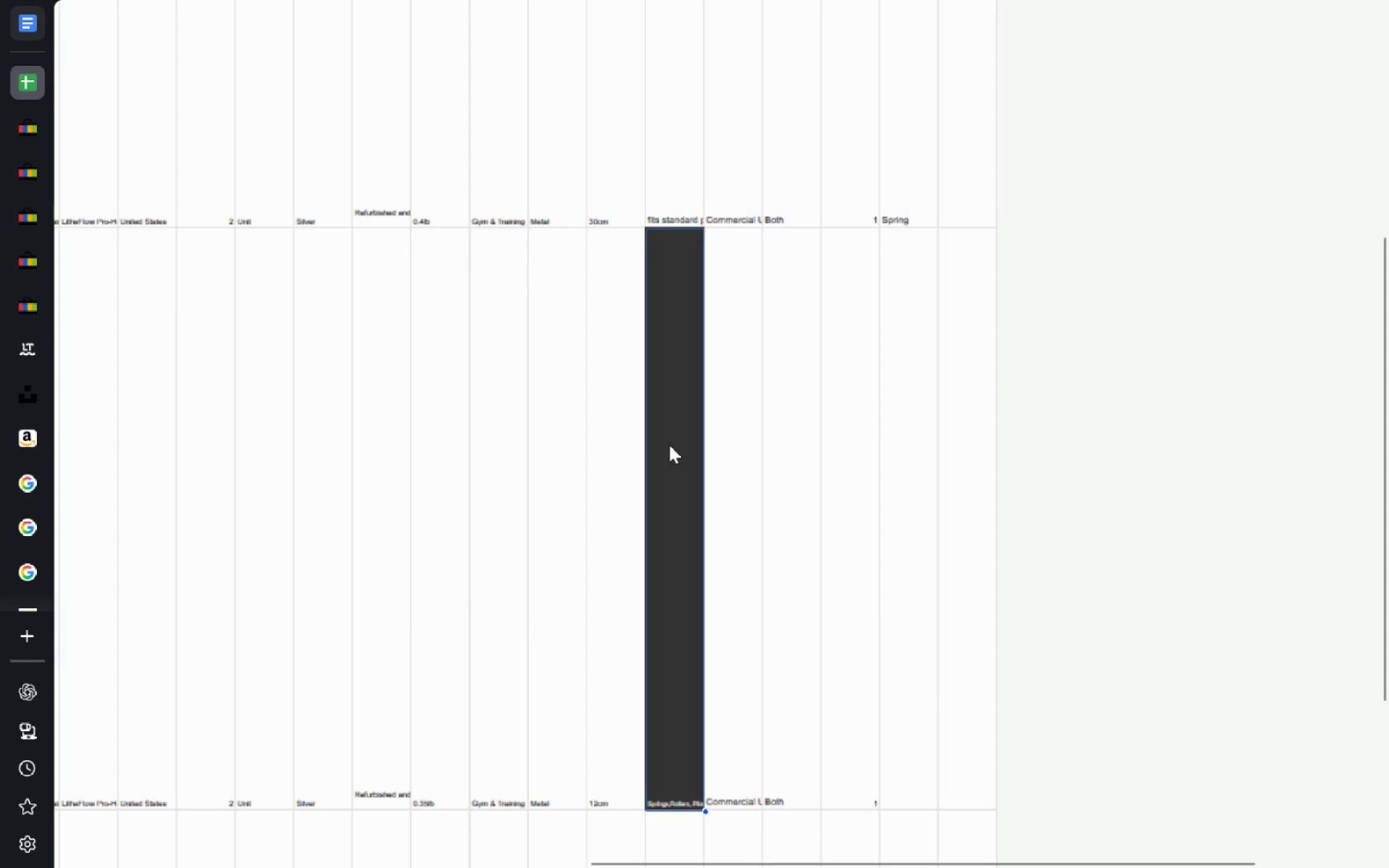 
key(Control+Z)
 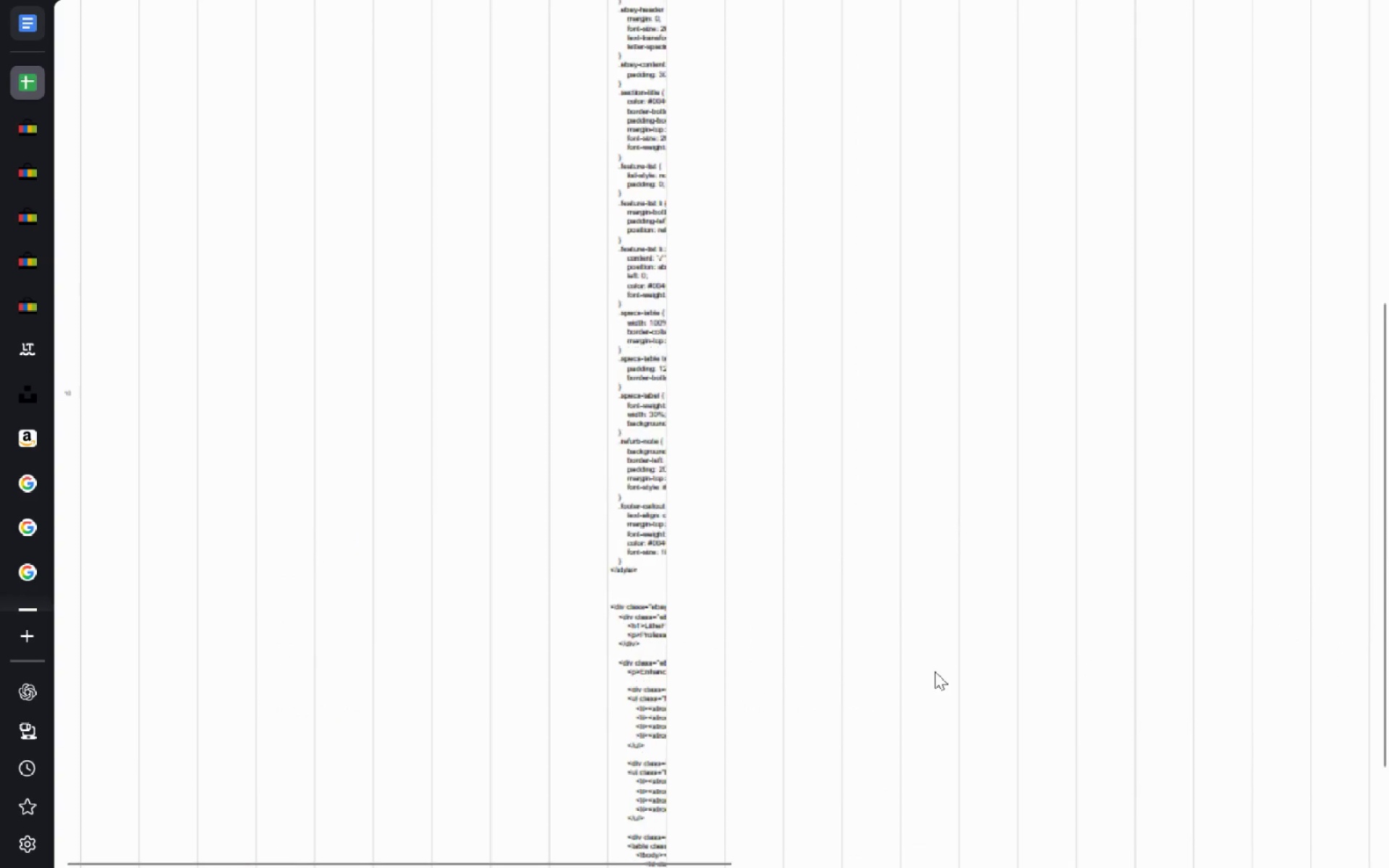 
wait(16.31)
 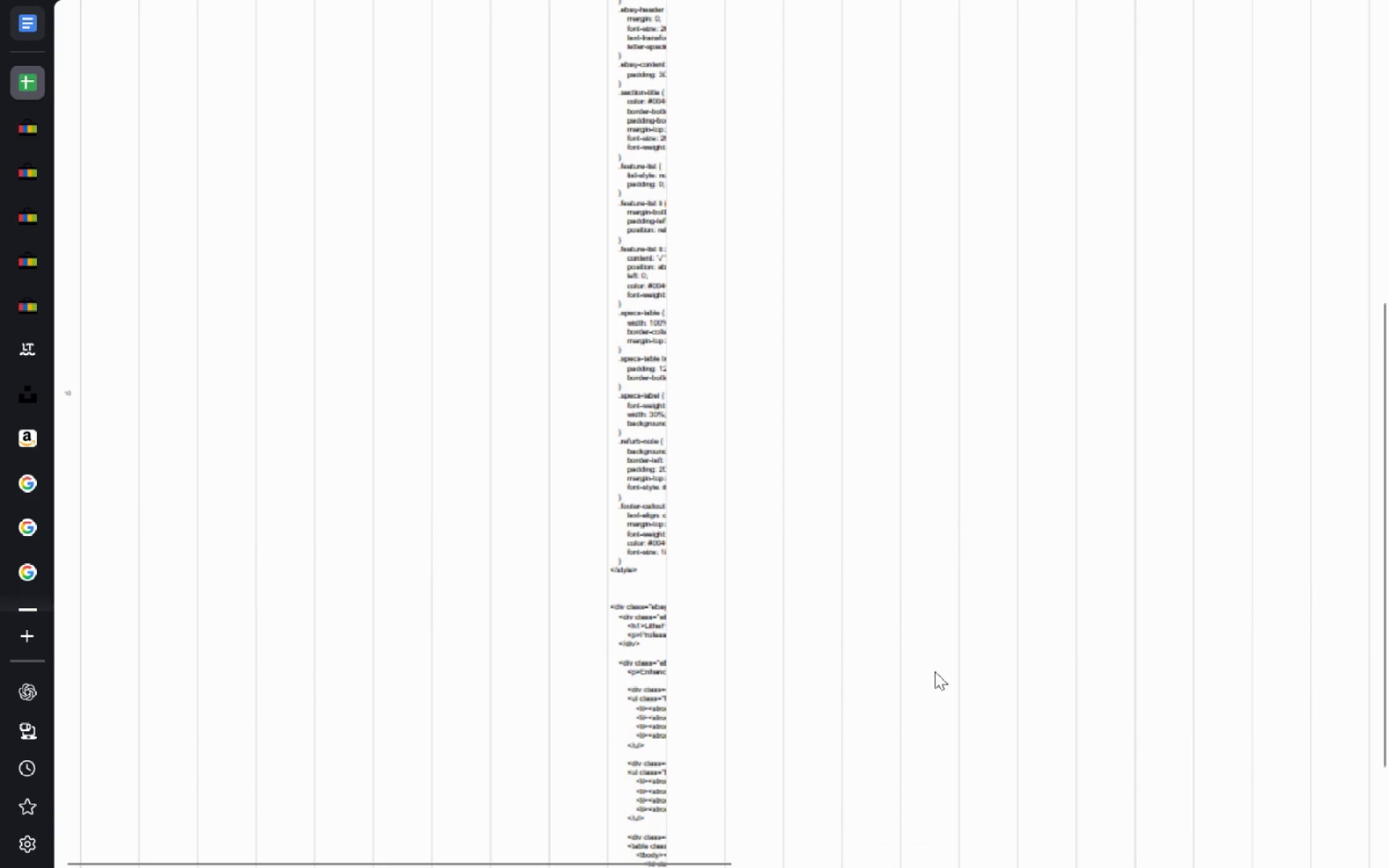 
key(Alt+Tab)
 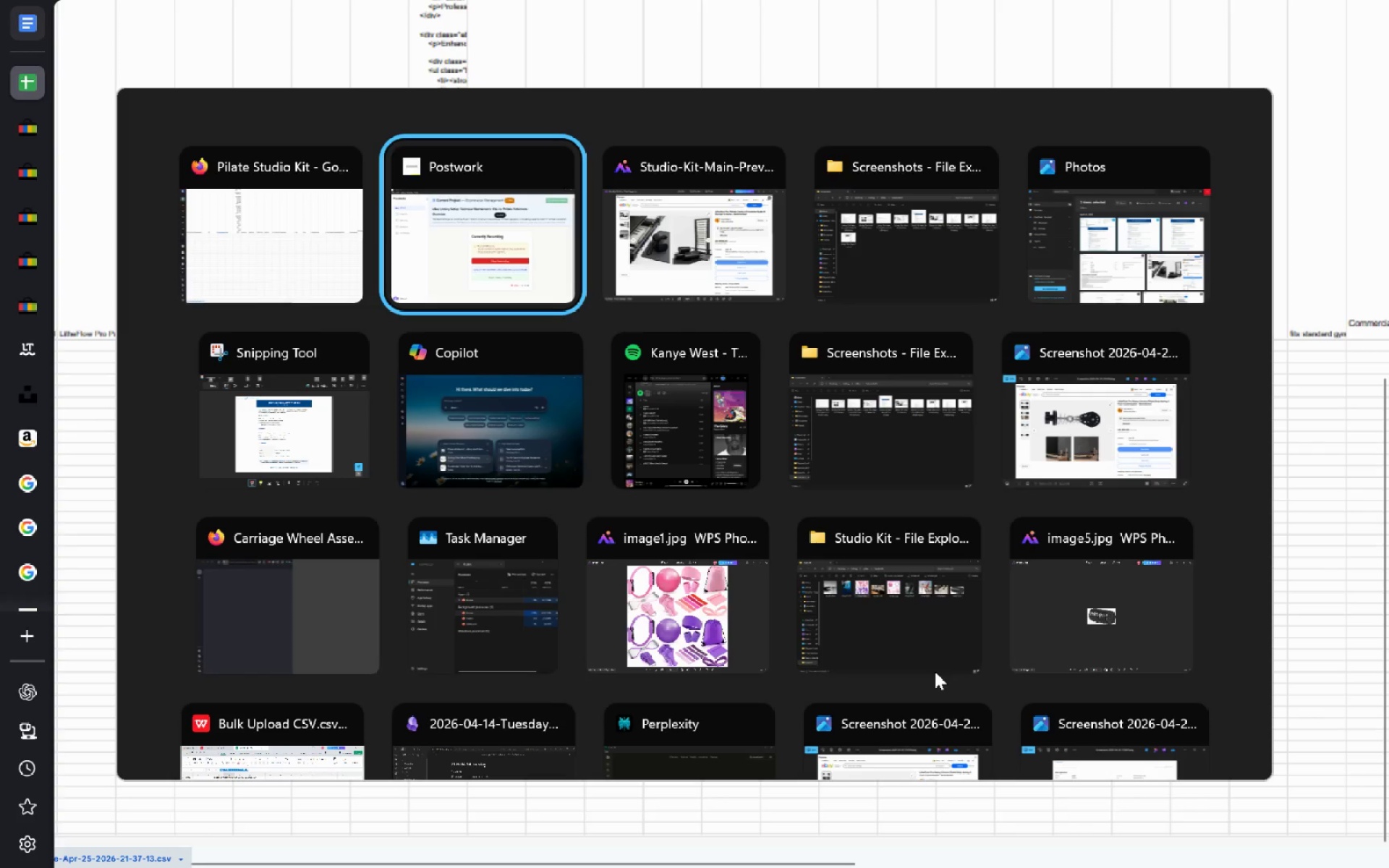 
key(Alt+Shift+ShiftLeft)
 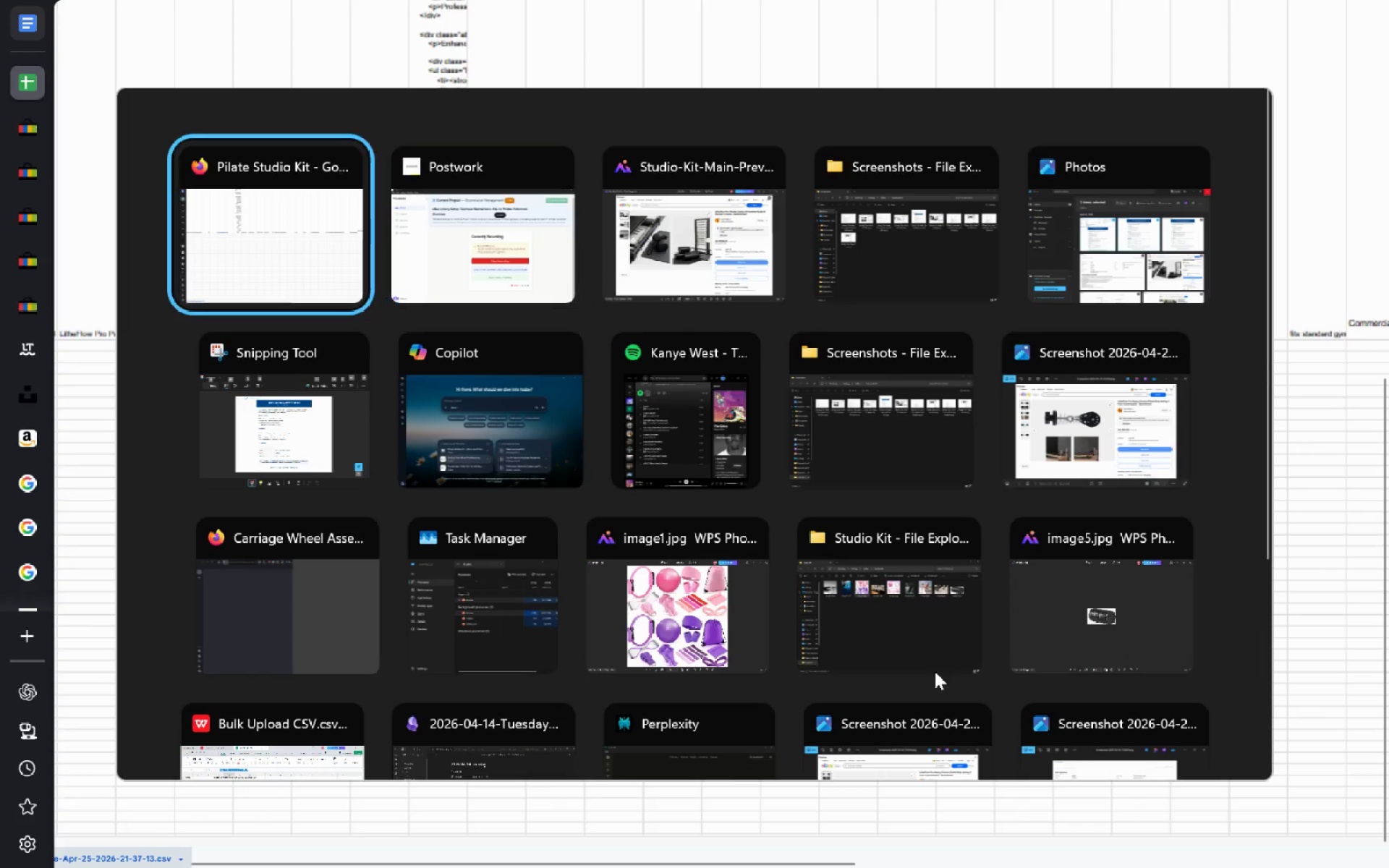 
hold_key(key=Tab, duration=22.25)
 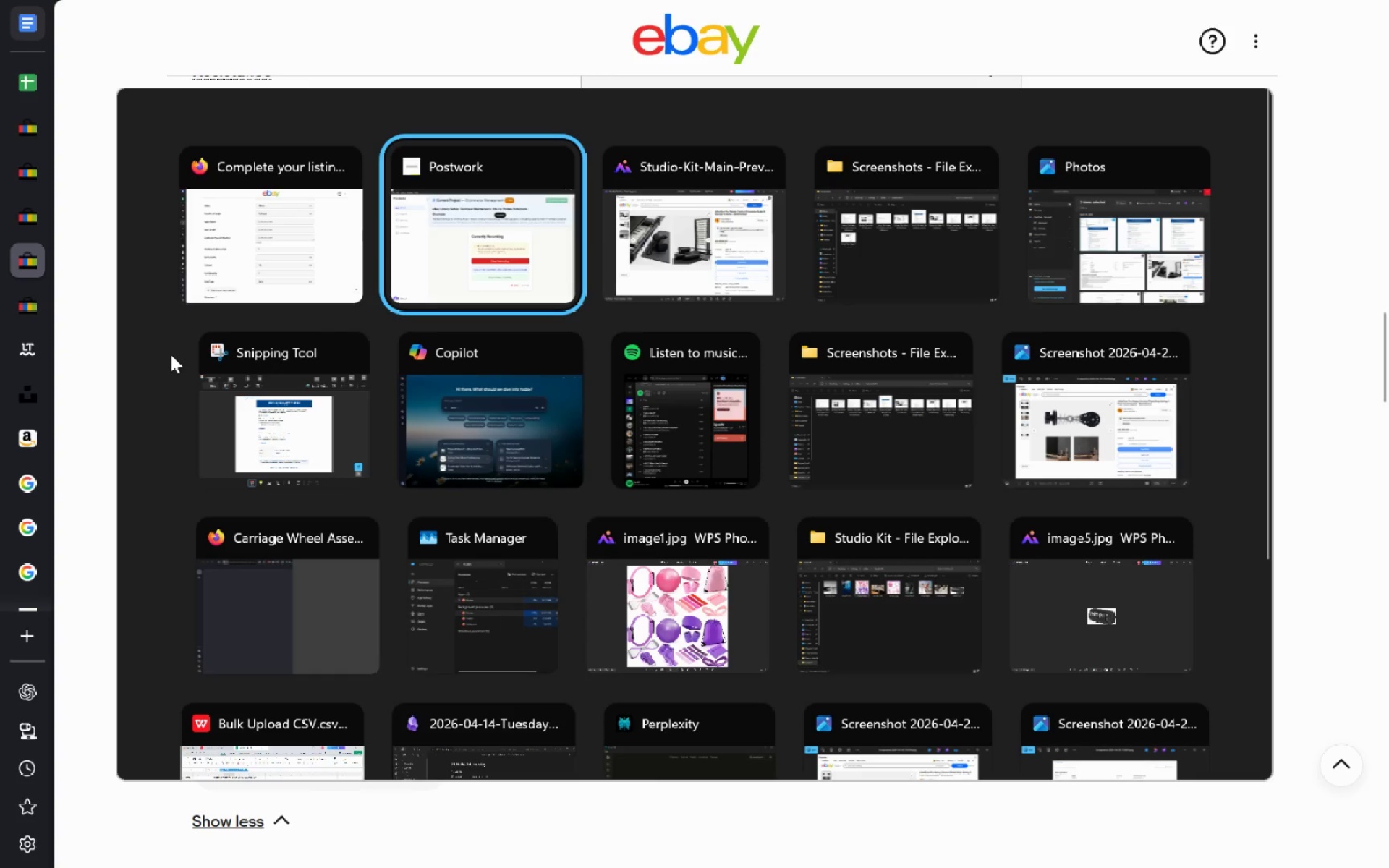 
left_click([27, 145])
 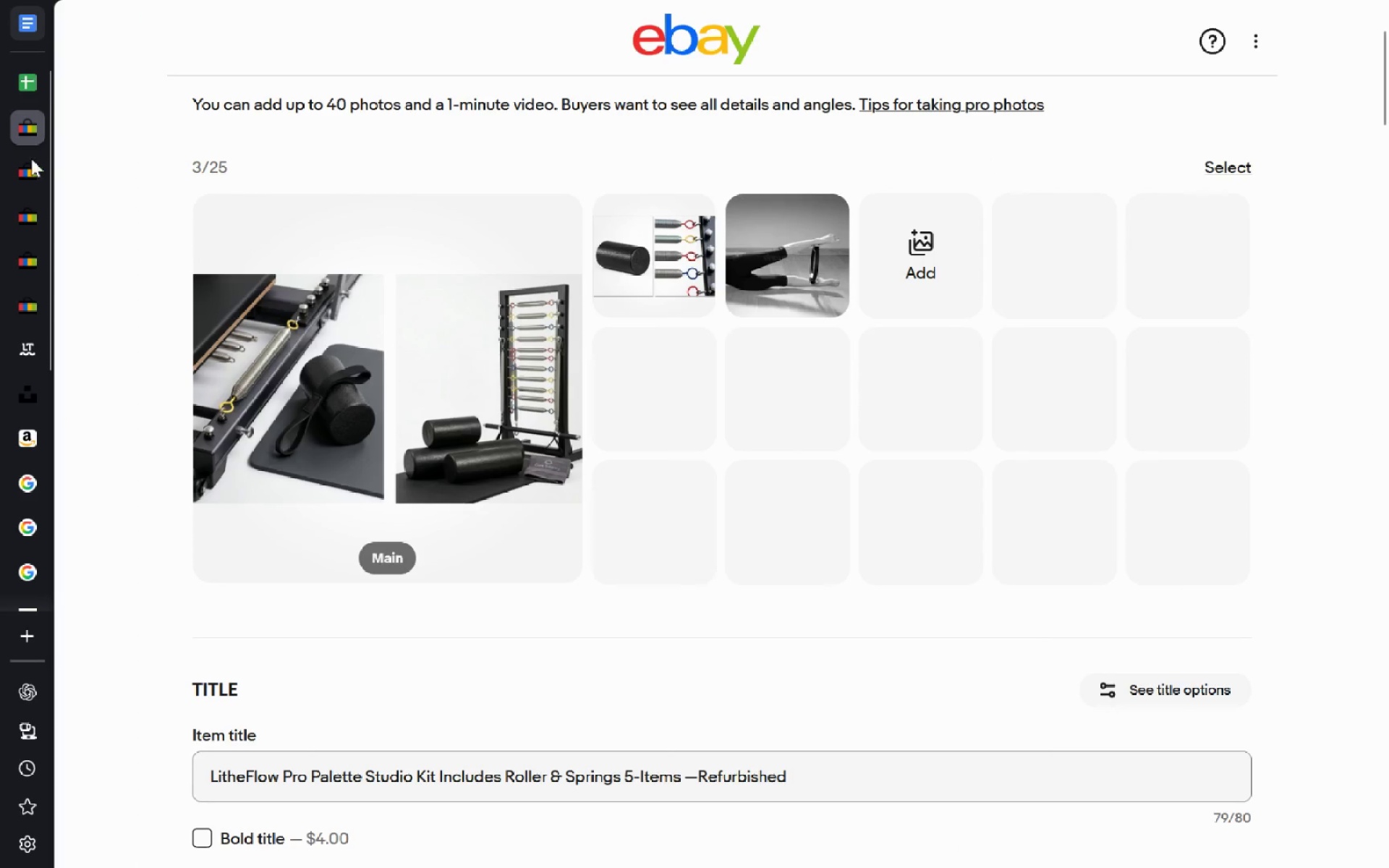 
left_click([25, 164])
 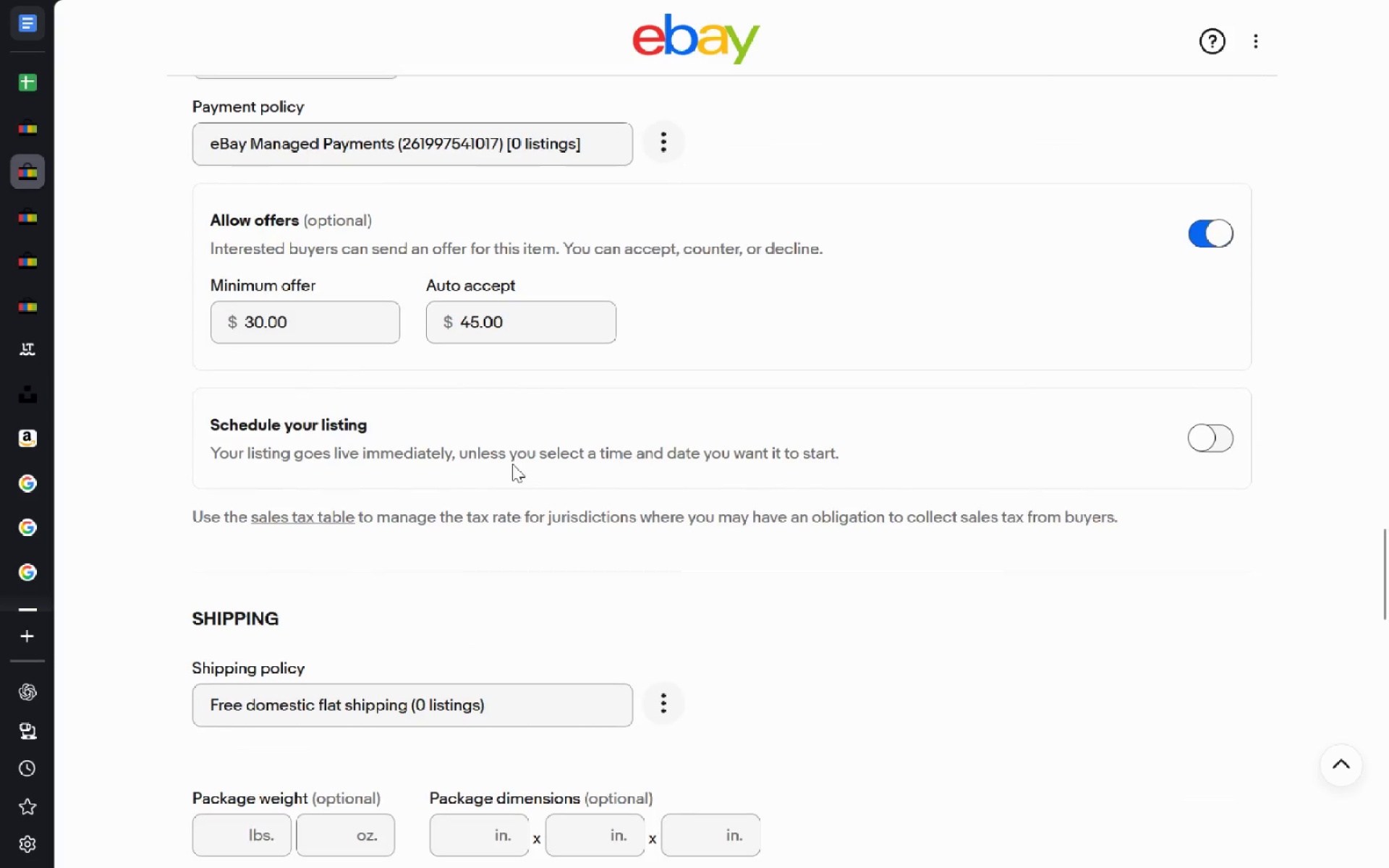 
left_click([37, 221])
 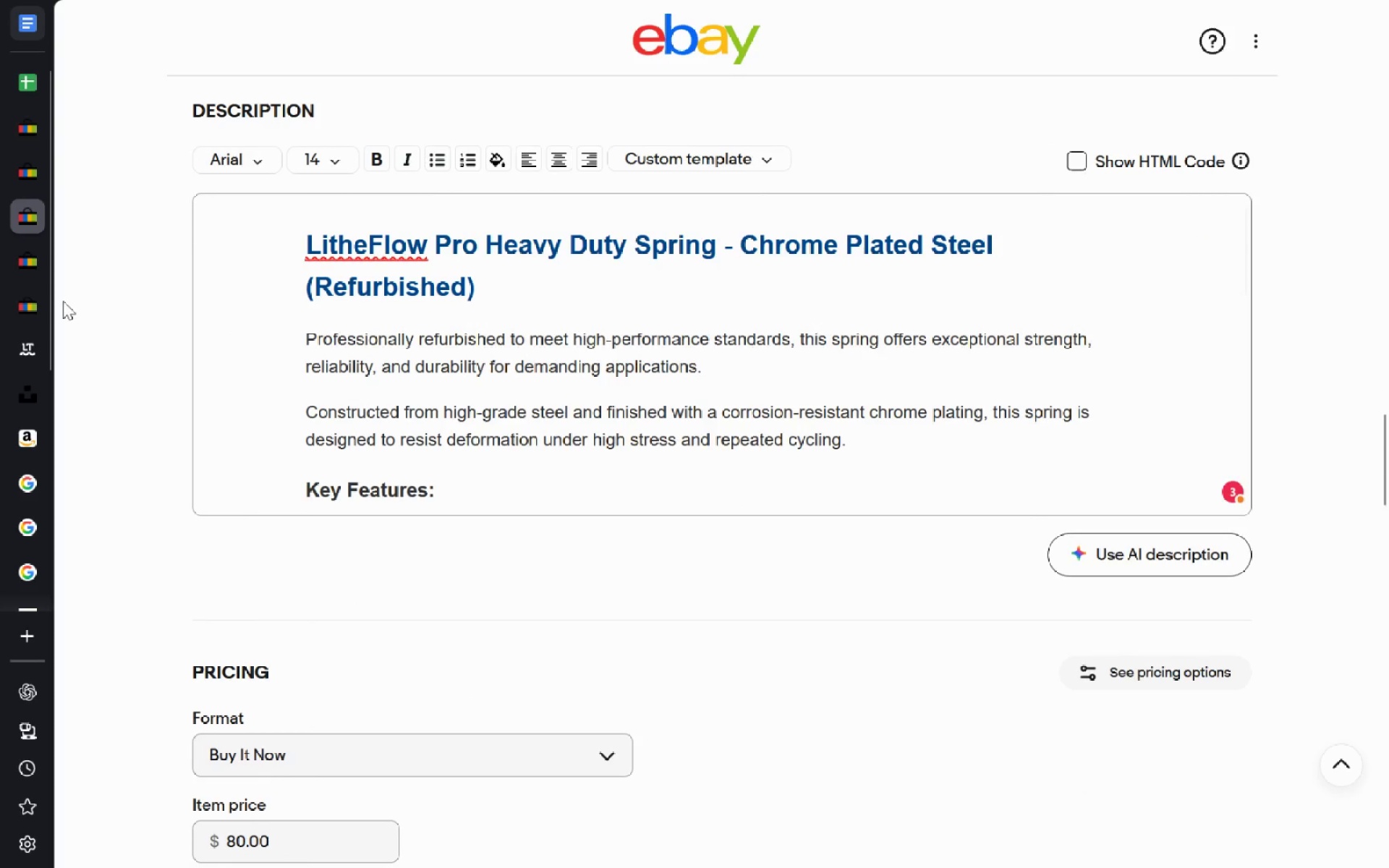 
left_click([32, 266])
 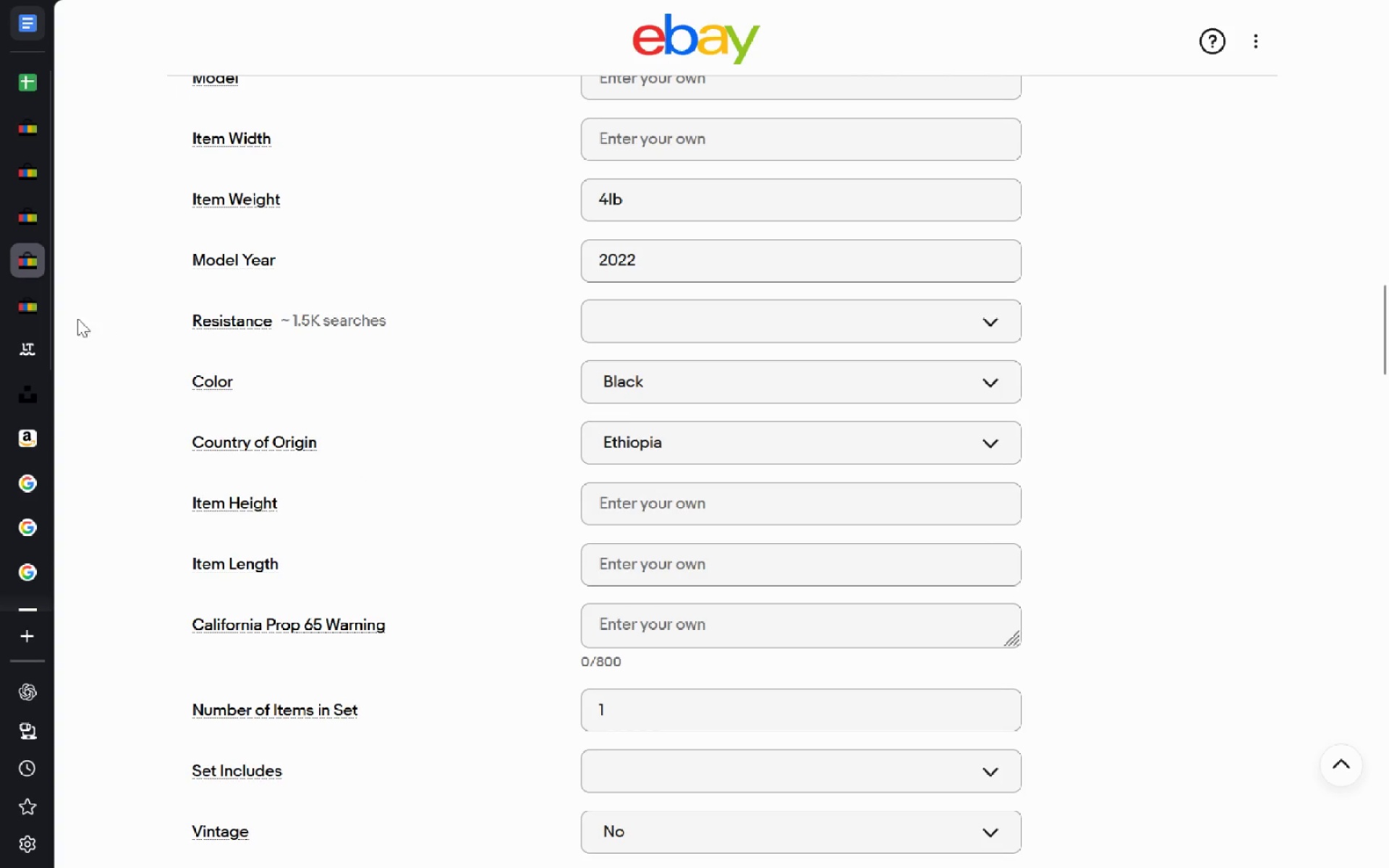 
hold_key(key=AltLeft, duration=1.42)